 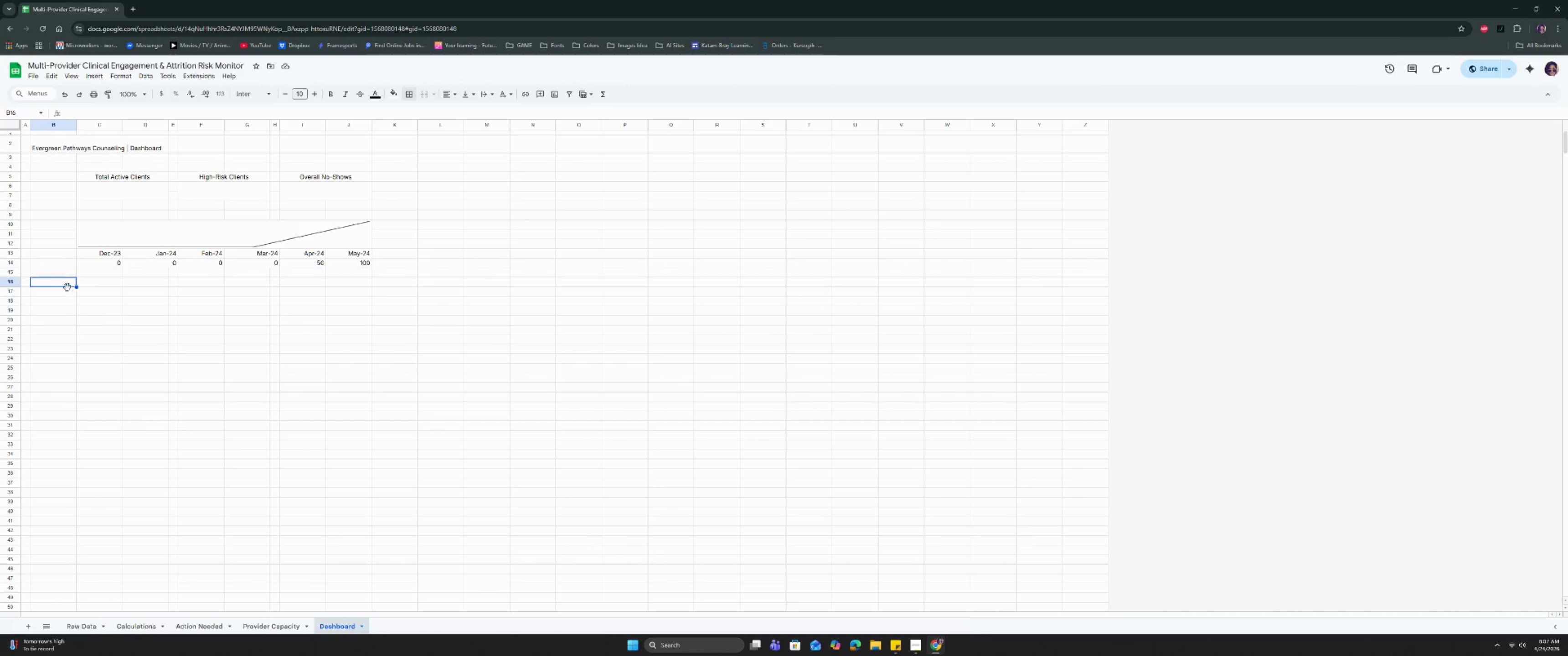 
left_click([94, 77])
 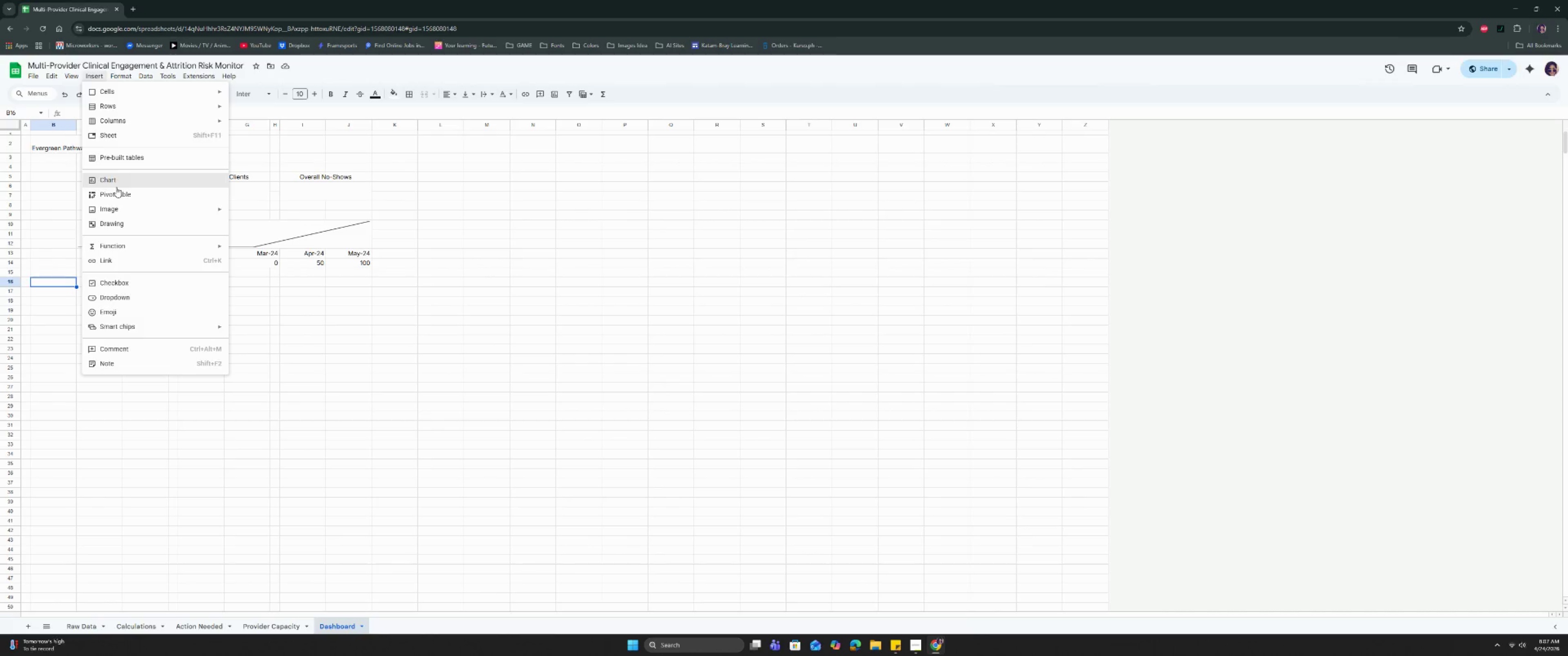 
left_click([116, 194])
 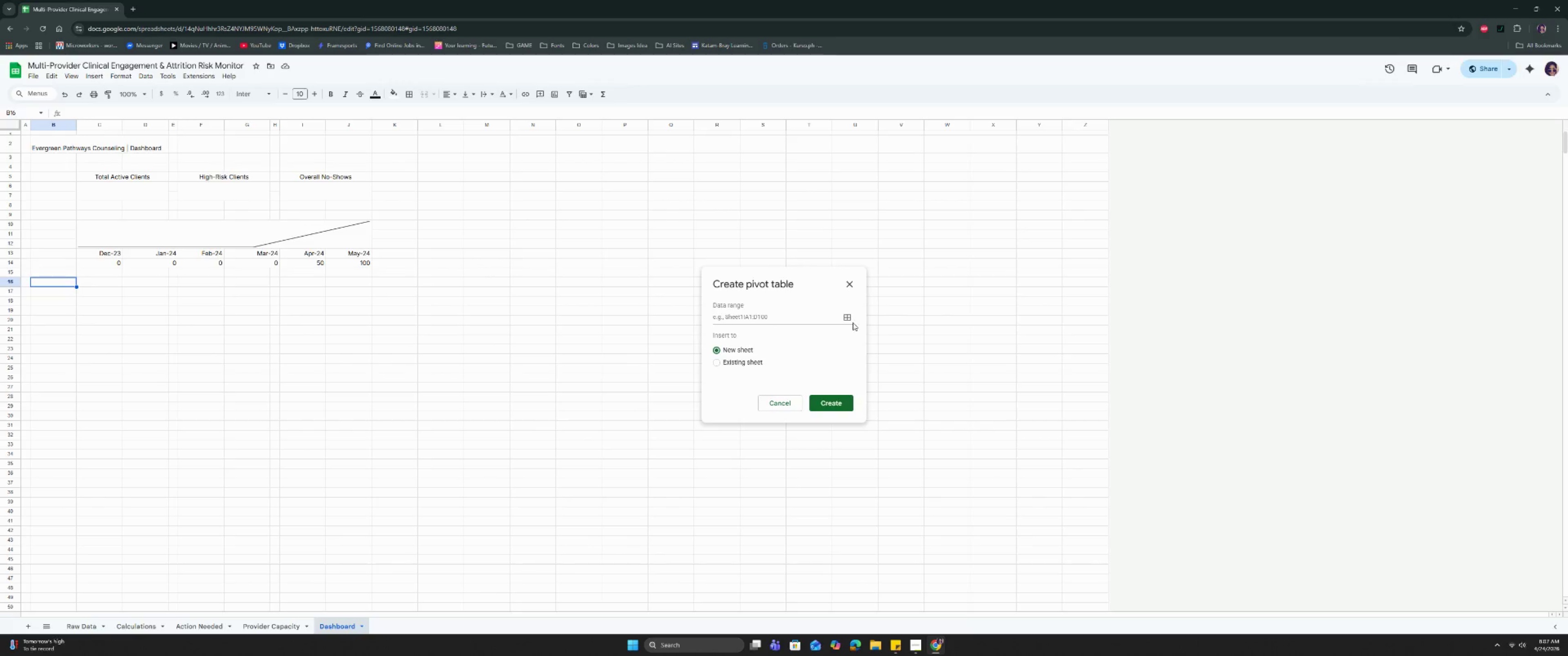 
left_click([852, 313])
 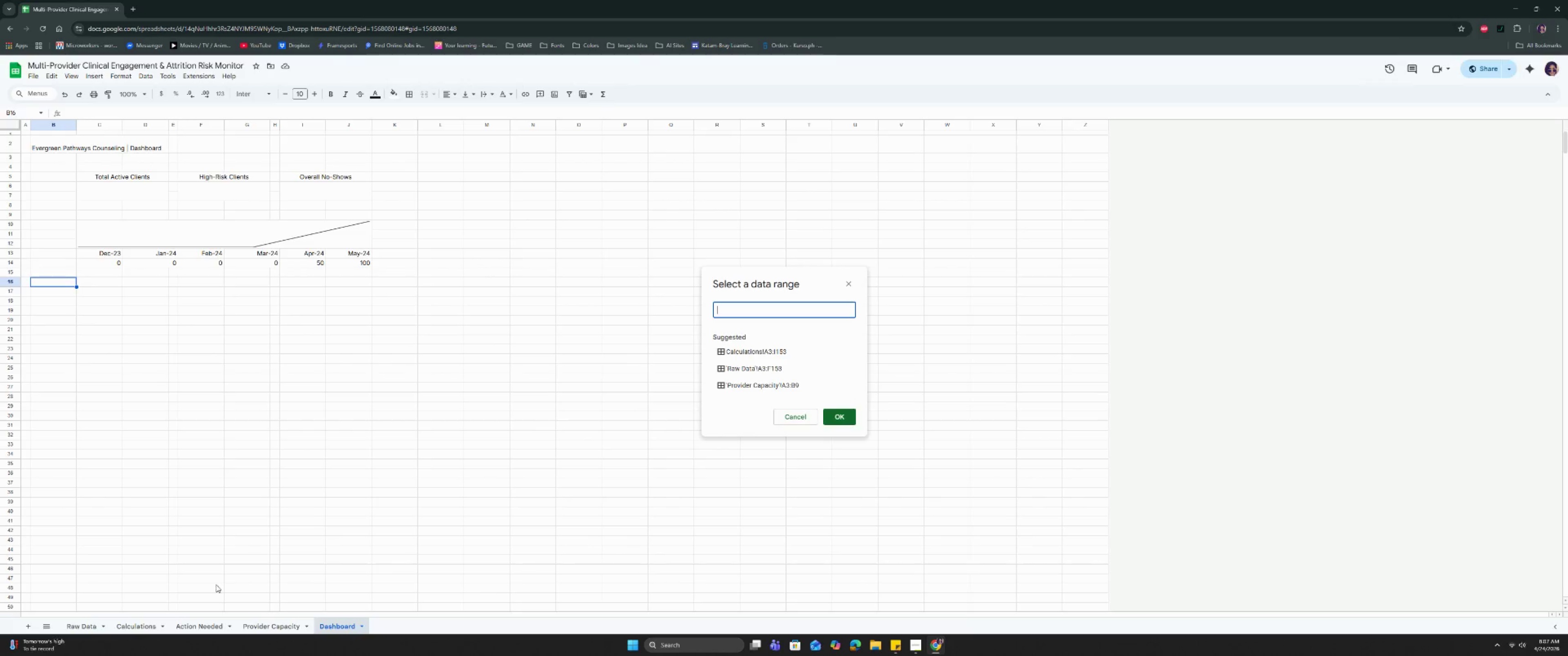 
left_click([89, 623])
 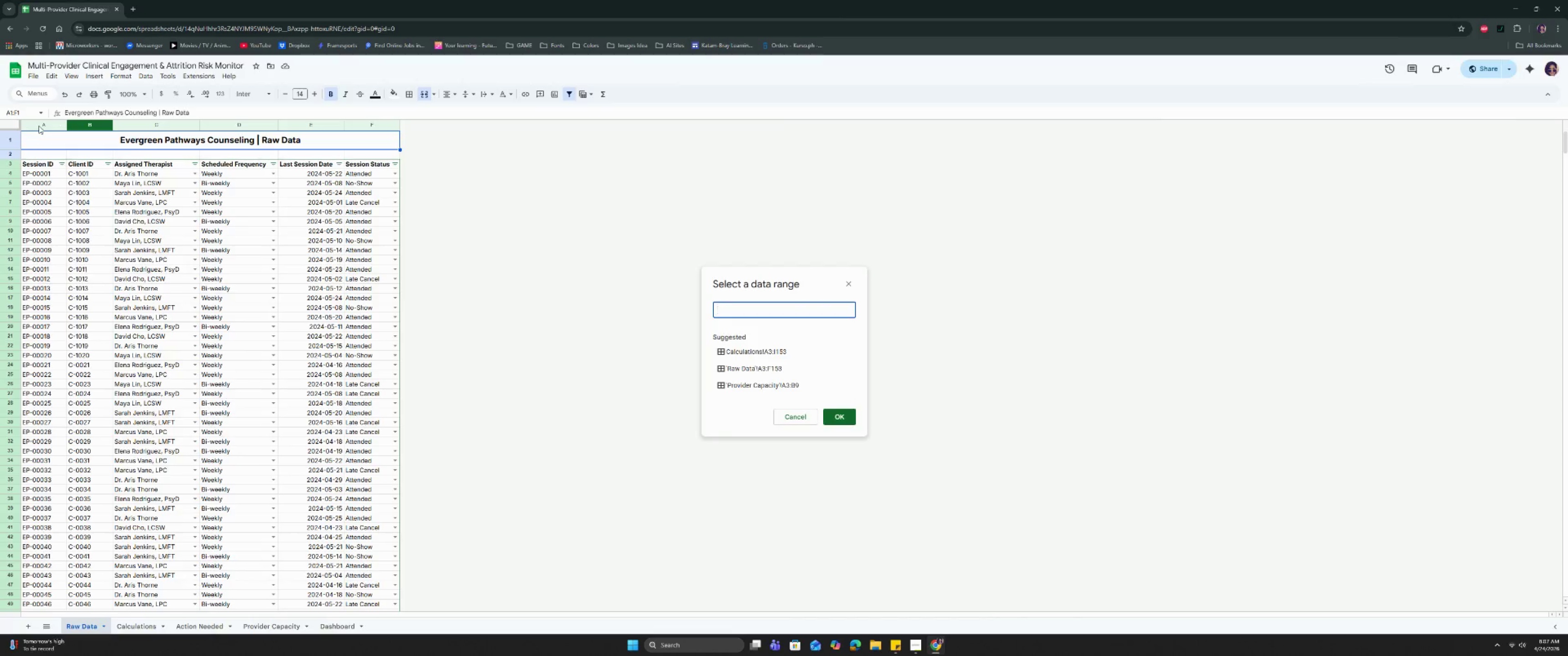 
wait(6.4)
 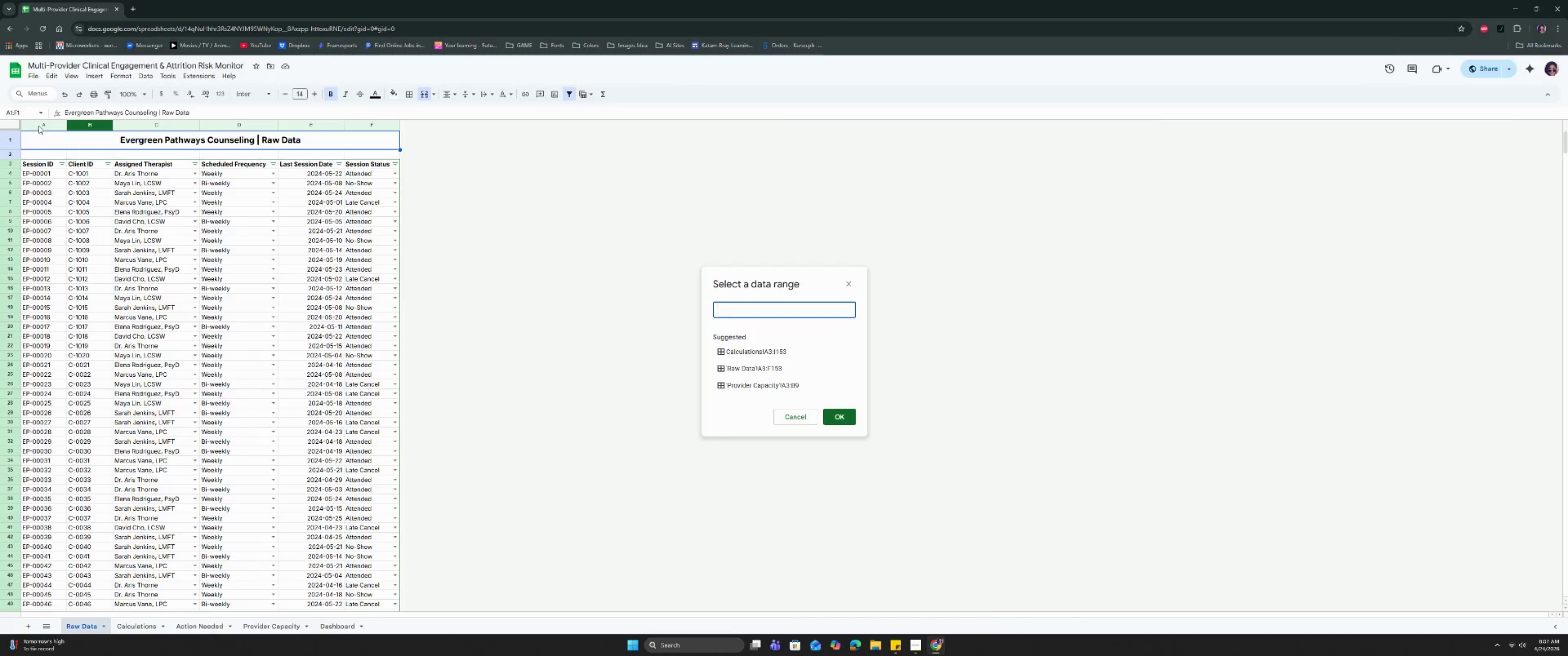 
left_click_drag(start_coordinate=[39, 126], to_coordinate=[361, 134])
 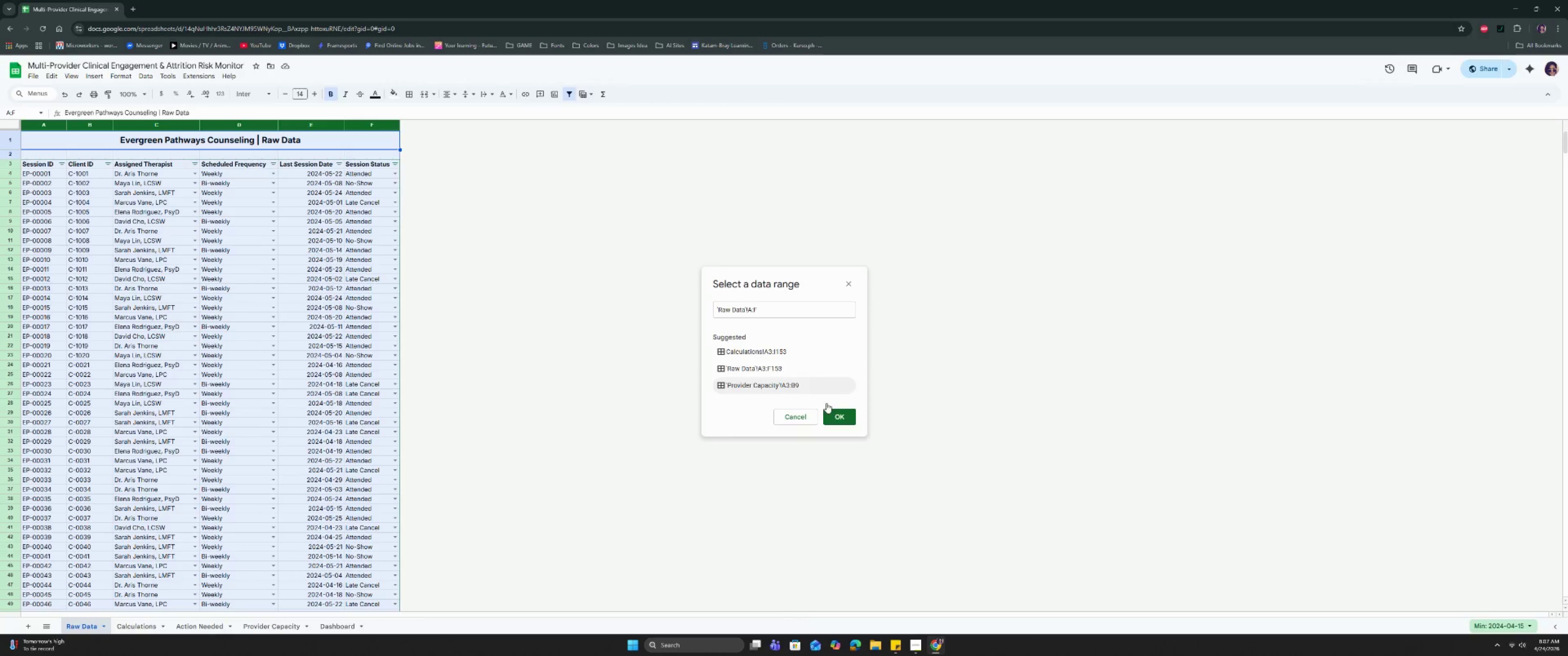 
left_click([840, 418])
 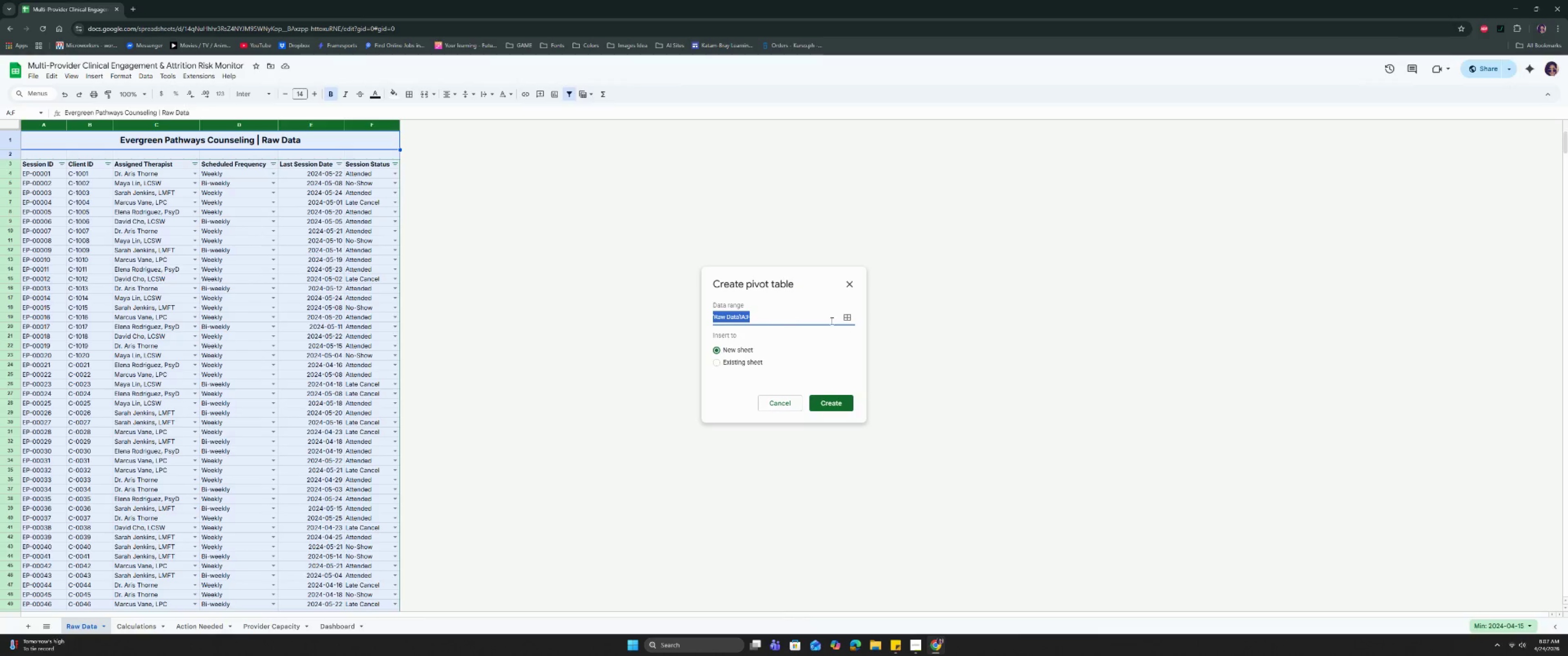 
left_click([847, 320])
 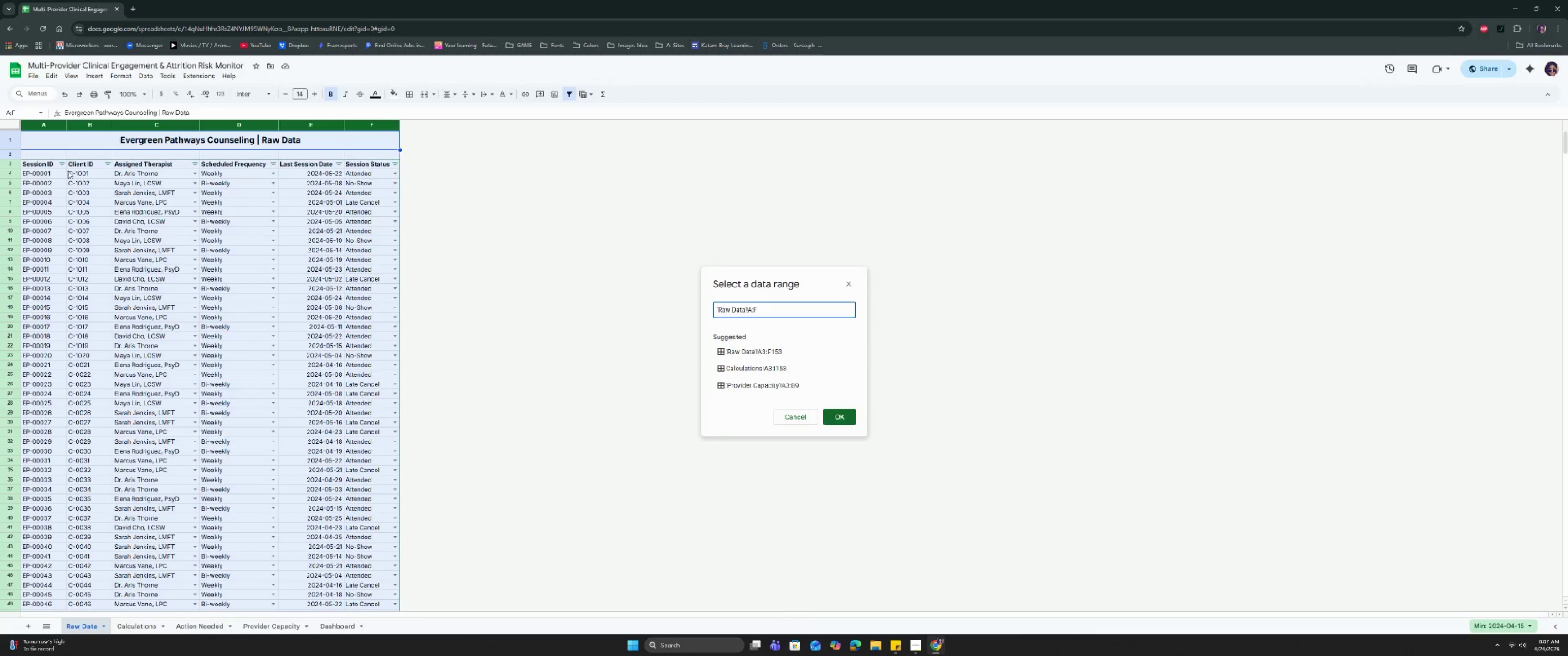 
left_click_drag(start_coordinate=[42, 165], to_coordinate=[372, 168])
 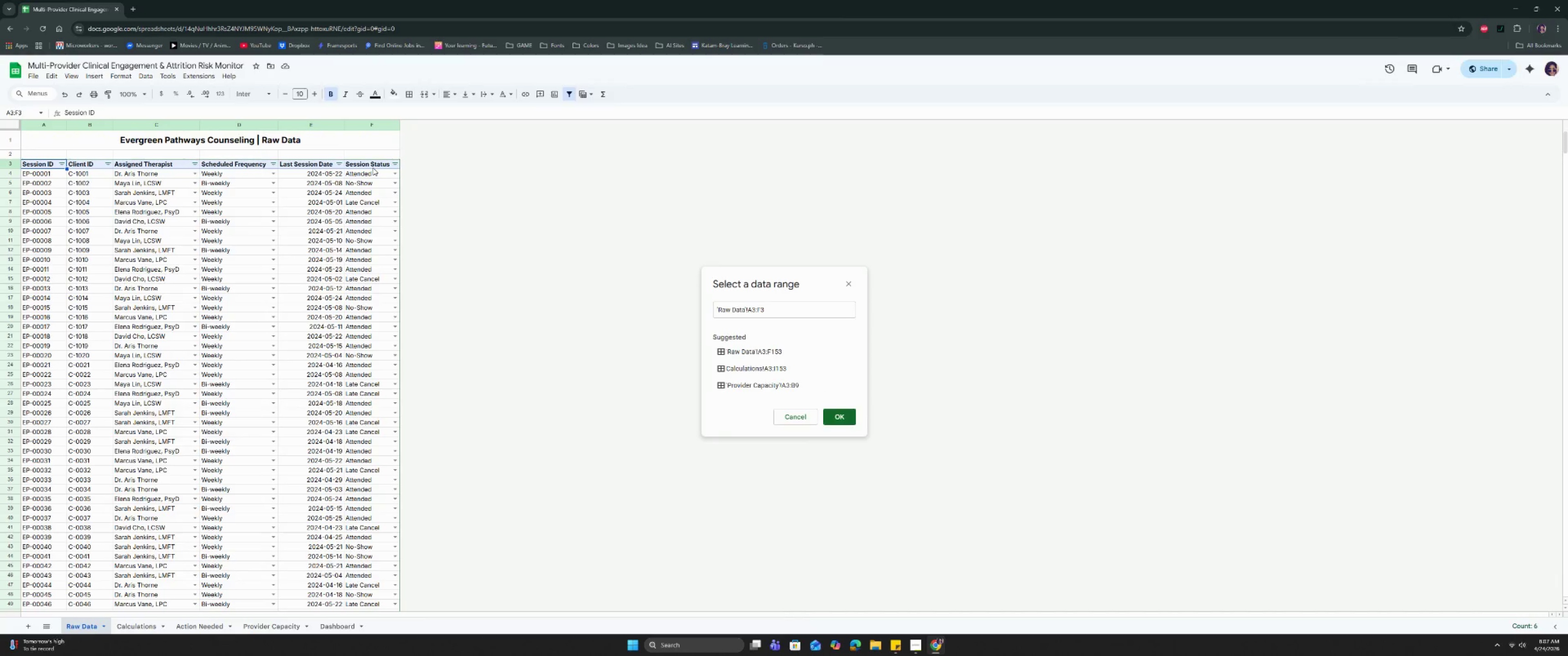 
key(Control+Shift+ArrowDown)
 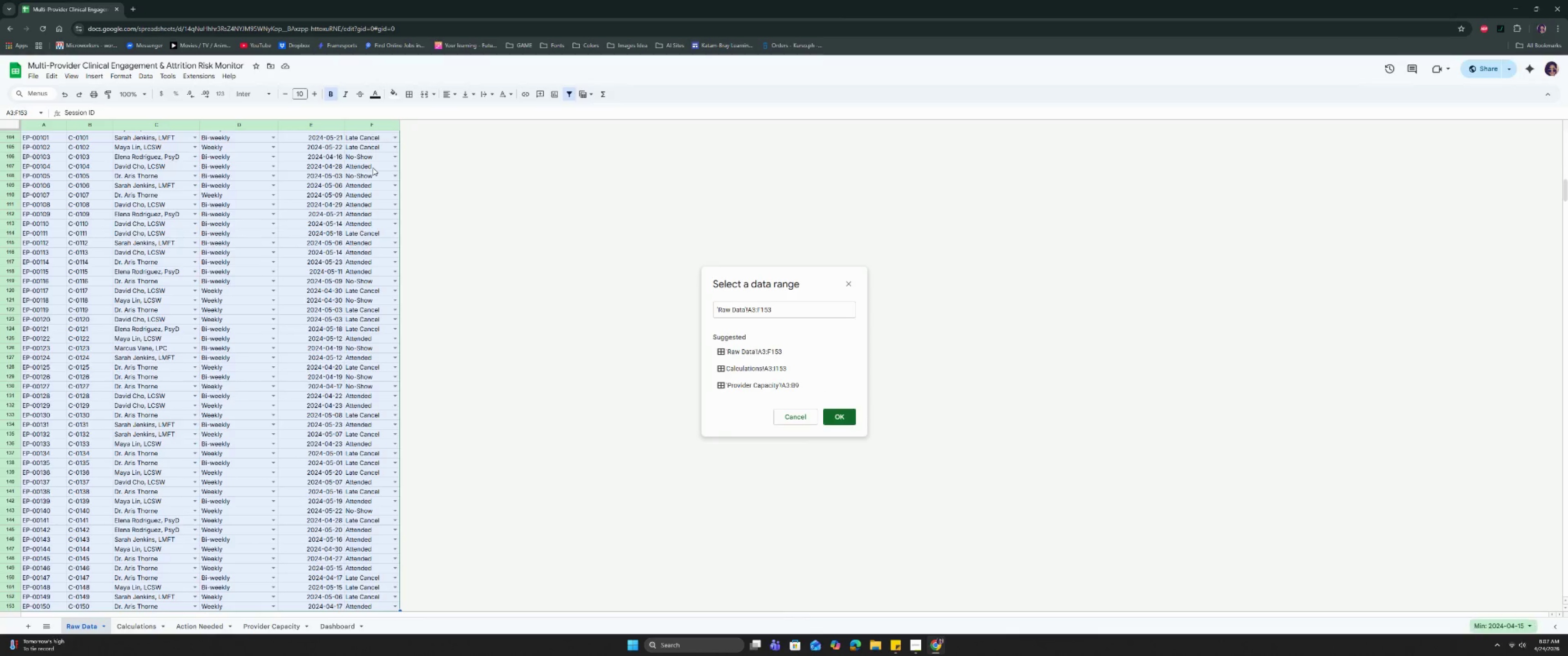 
key(Control+Shift+ArrowDown)
 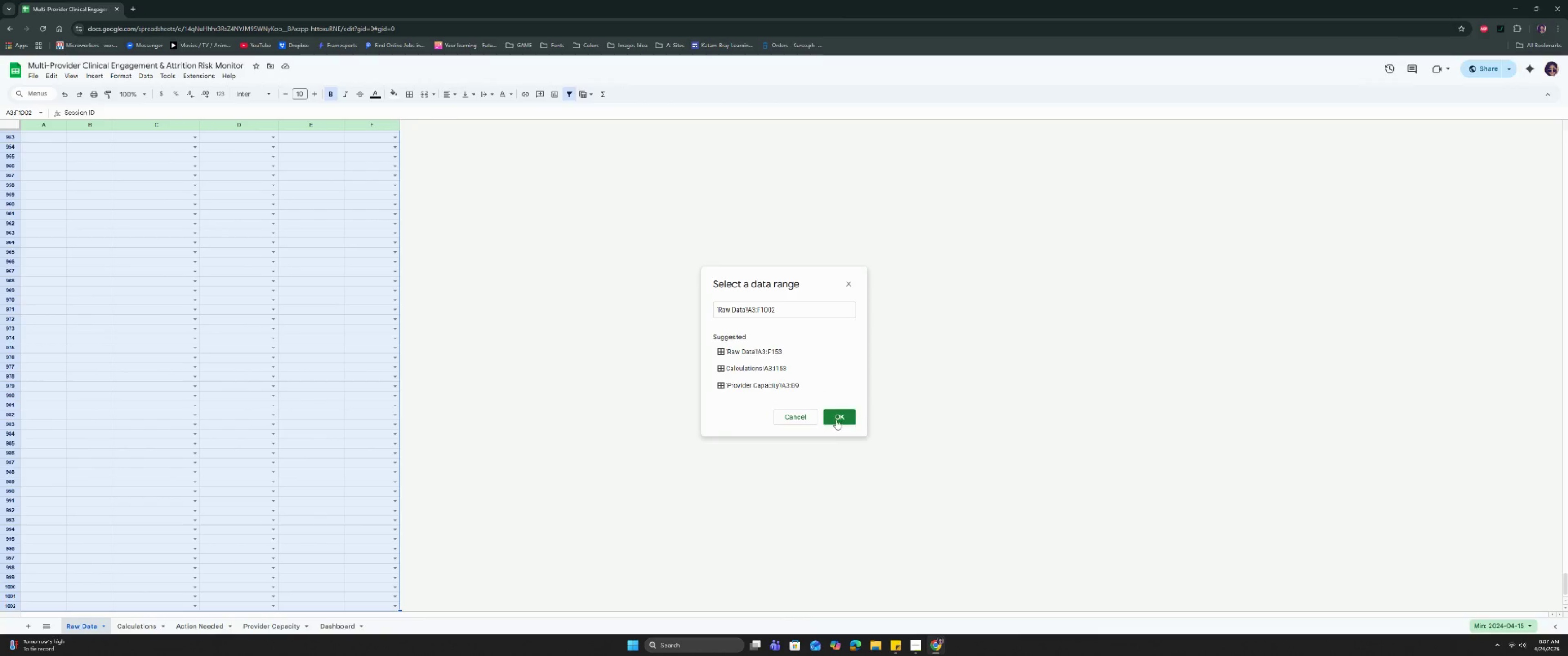 
left_click([843, 419])
 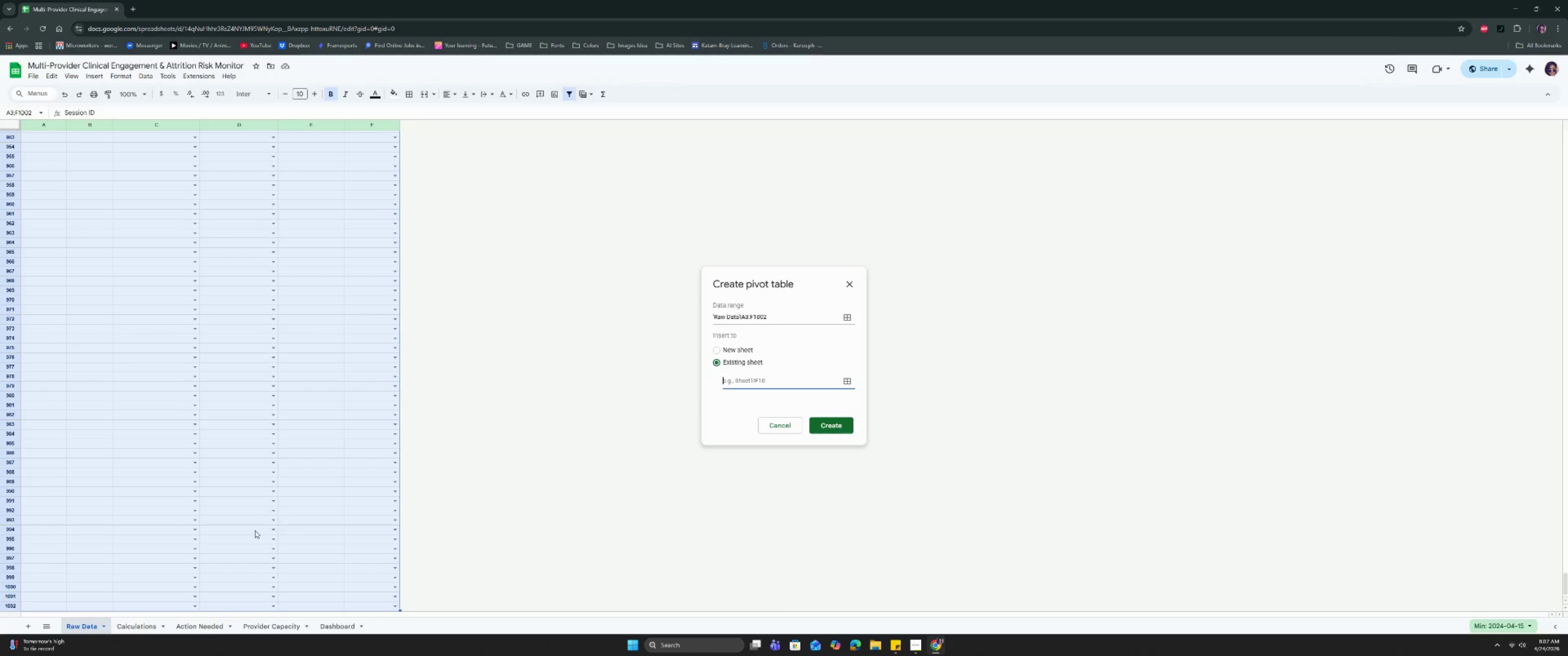 
left_click([343, 629])
 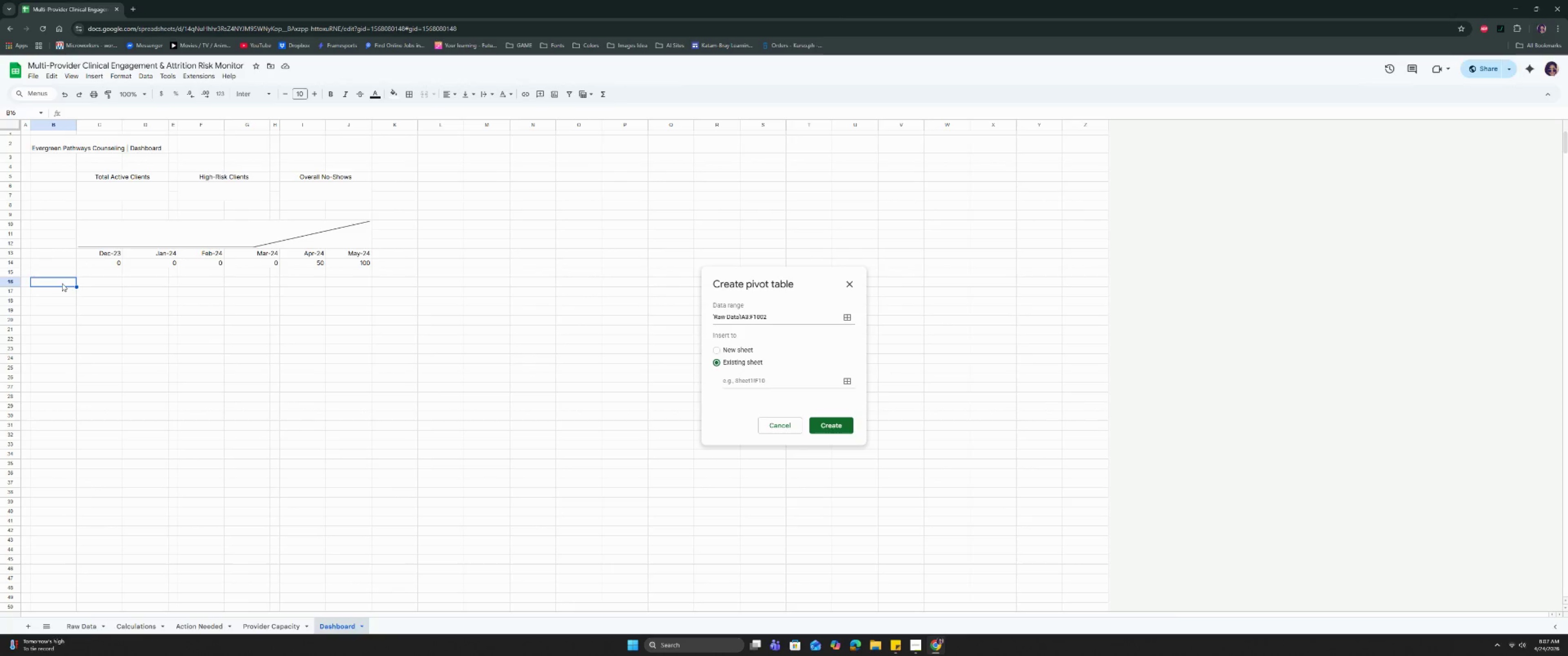 
left_click([62, 292])
 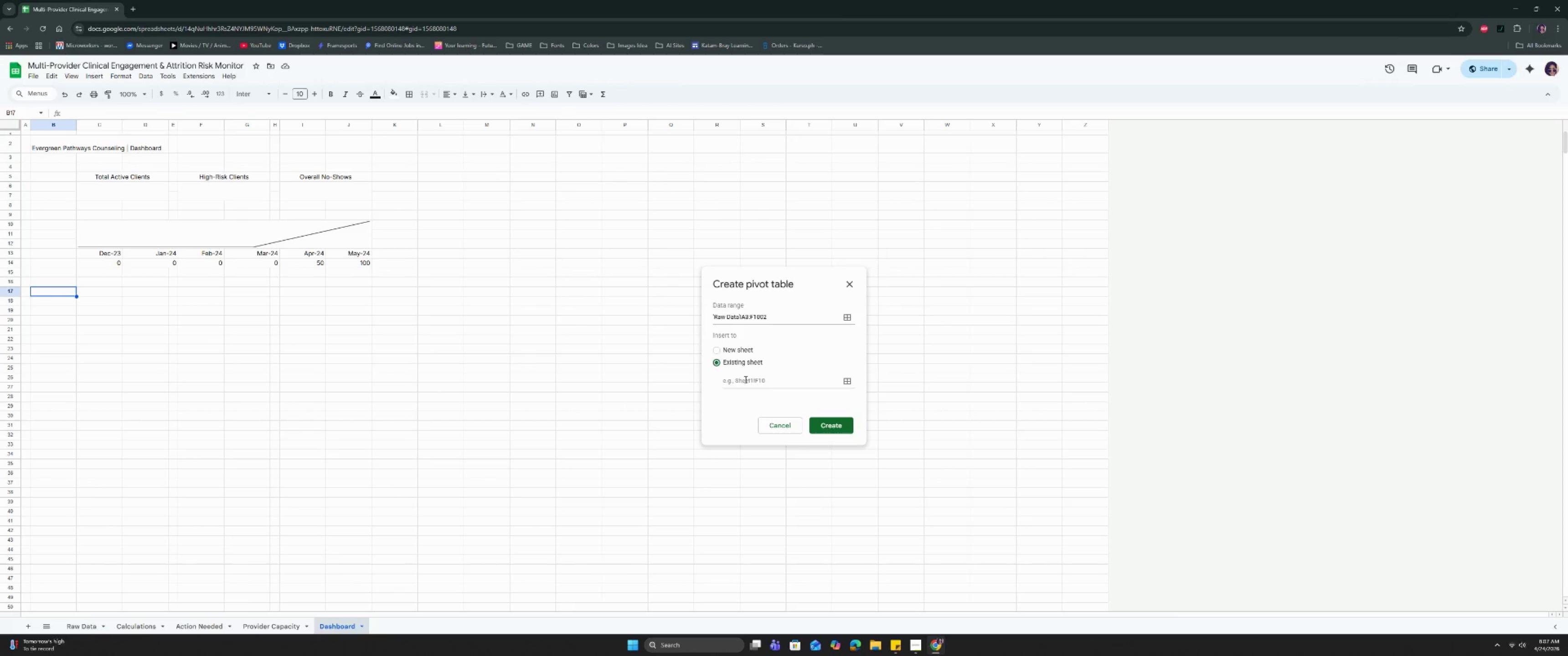 
left_click([849, 379])
 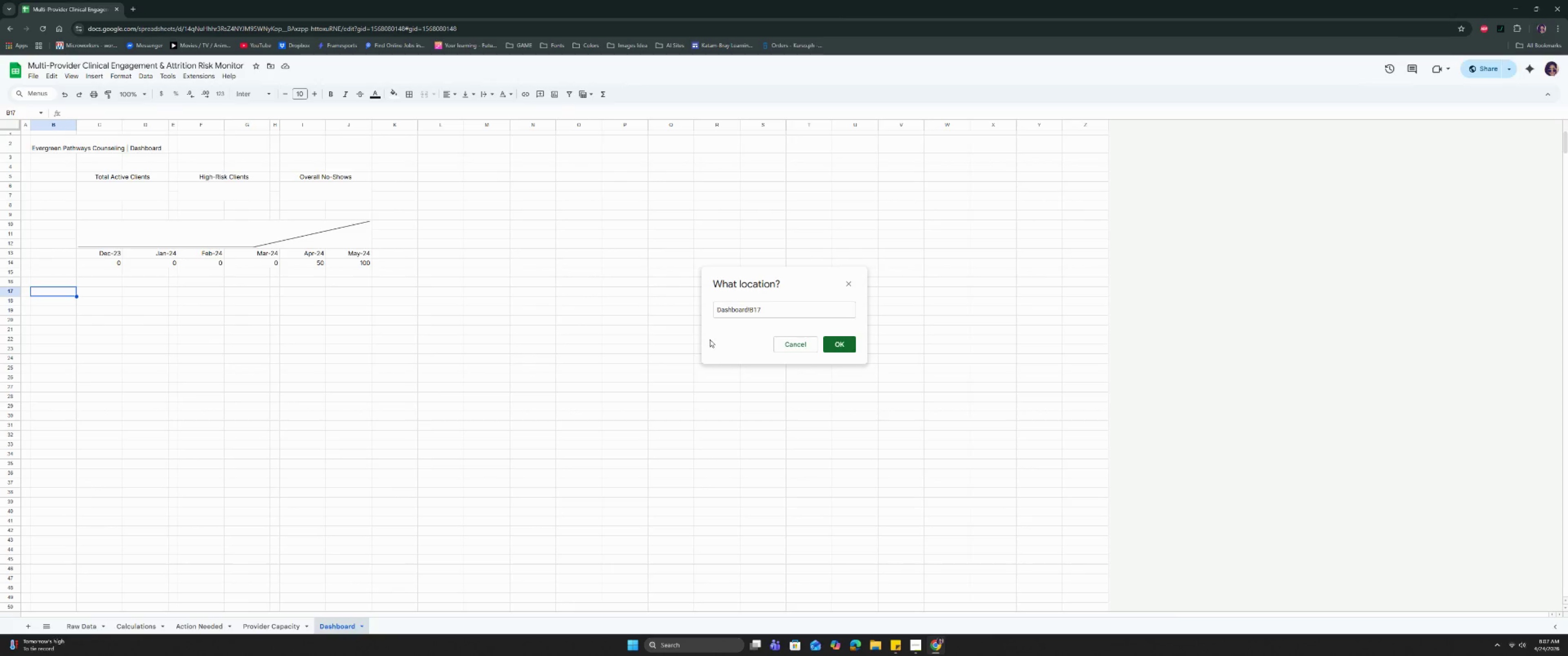 
left_click([830, 346])
 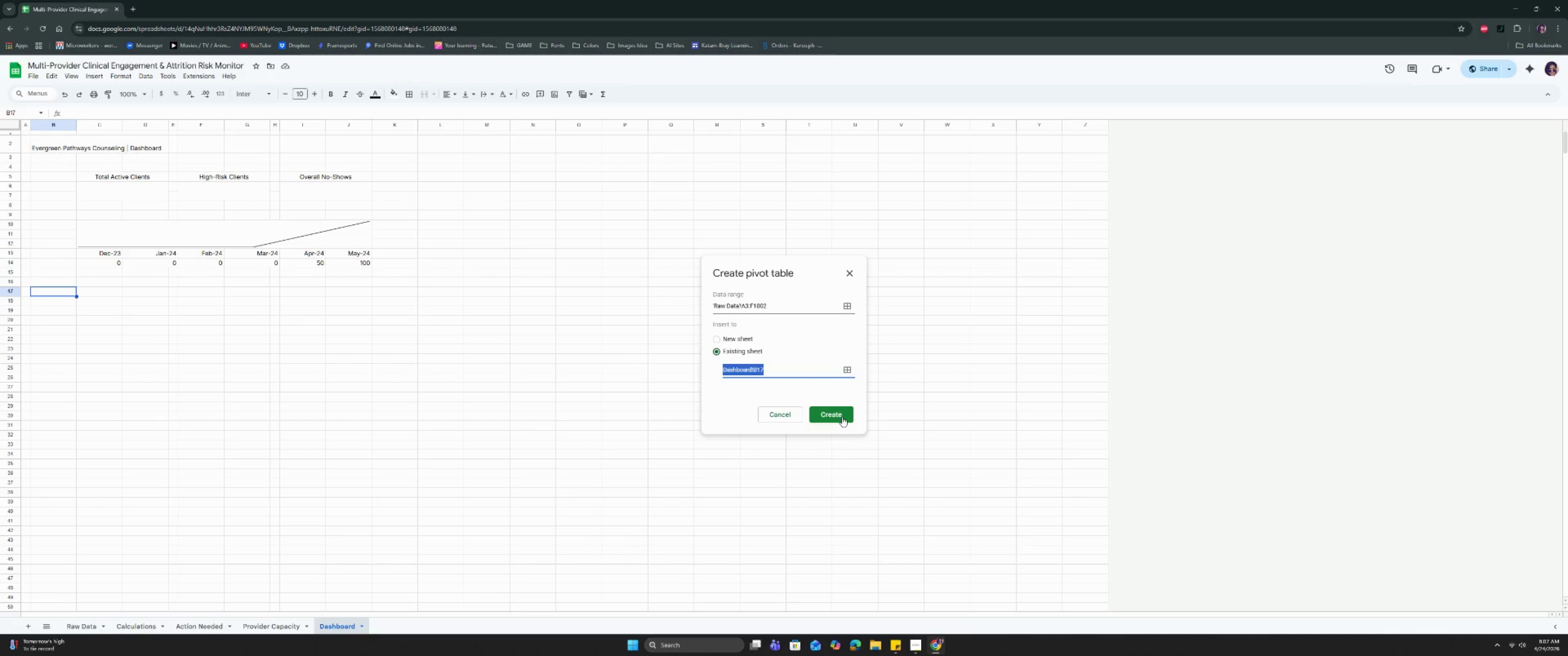 
wait(20.99)
 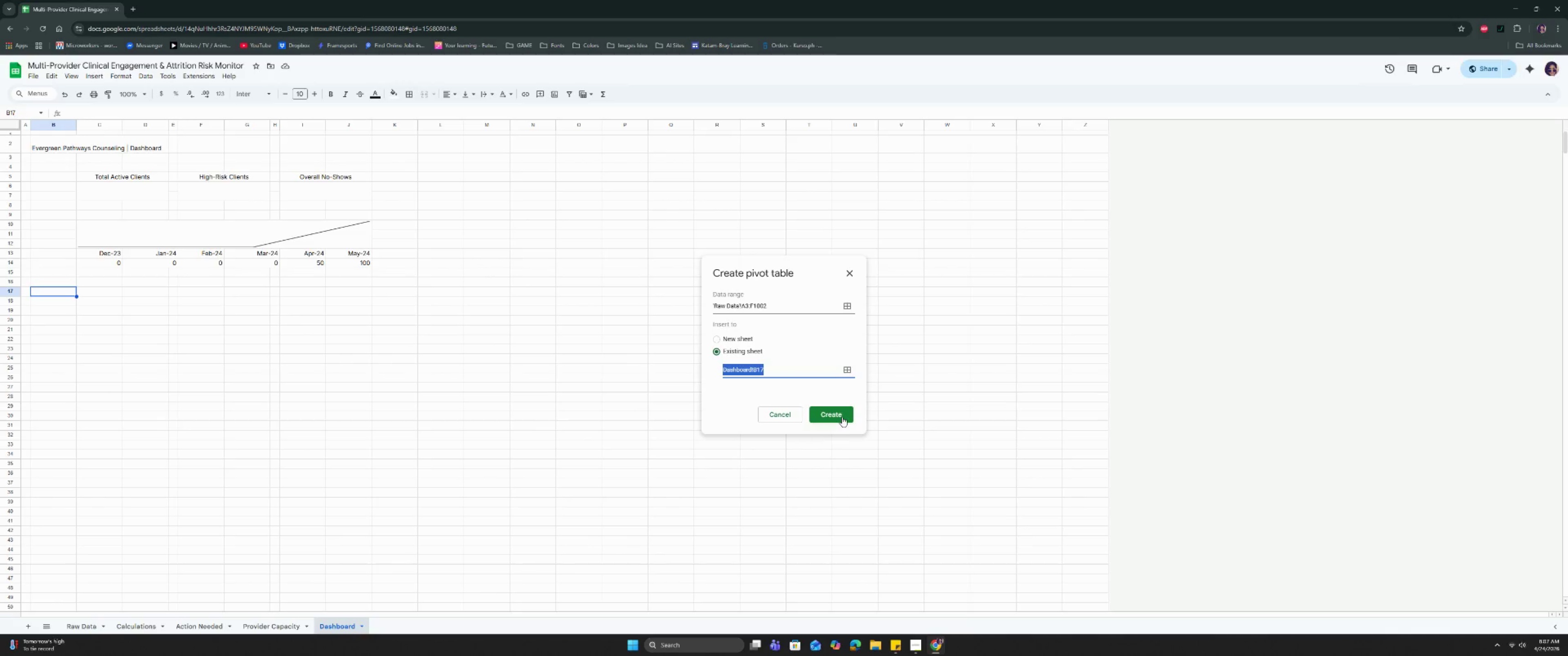 
left_click([842, 417])
 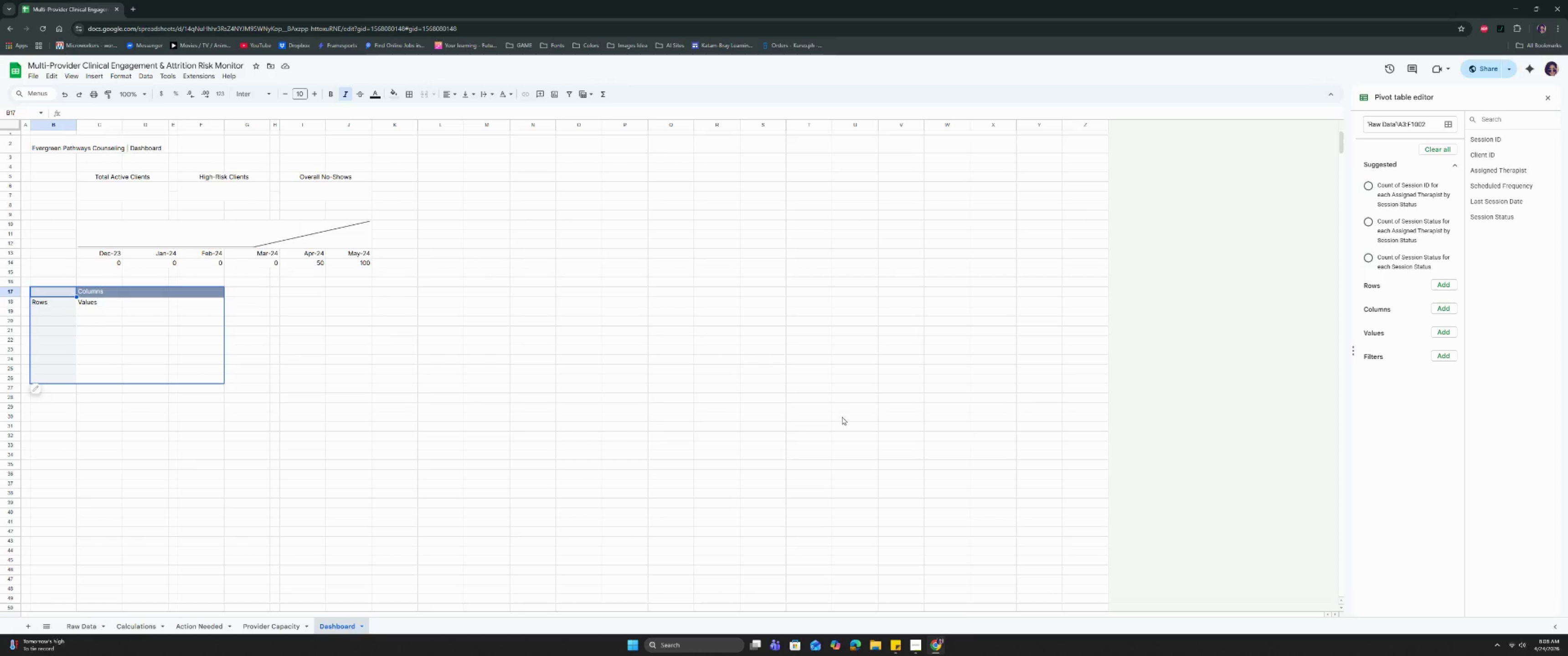 
wait(7.78)
 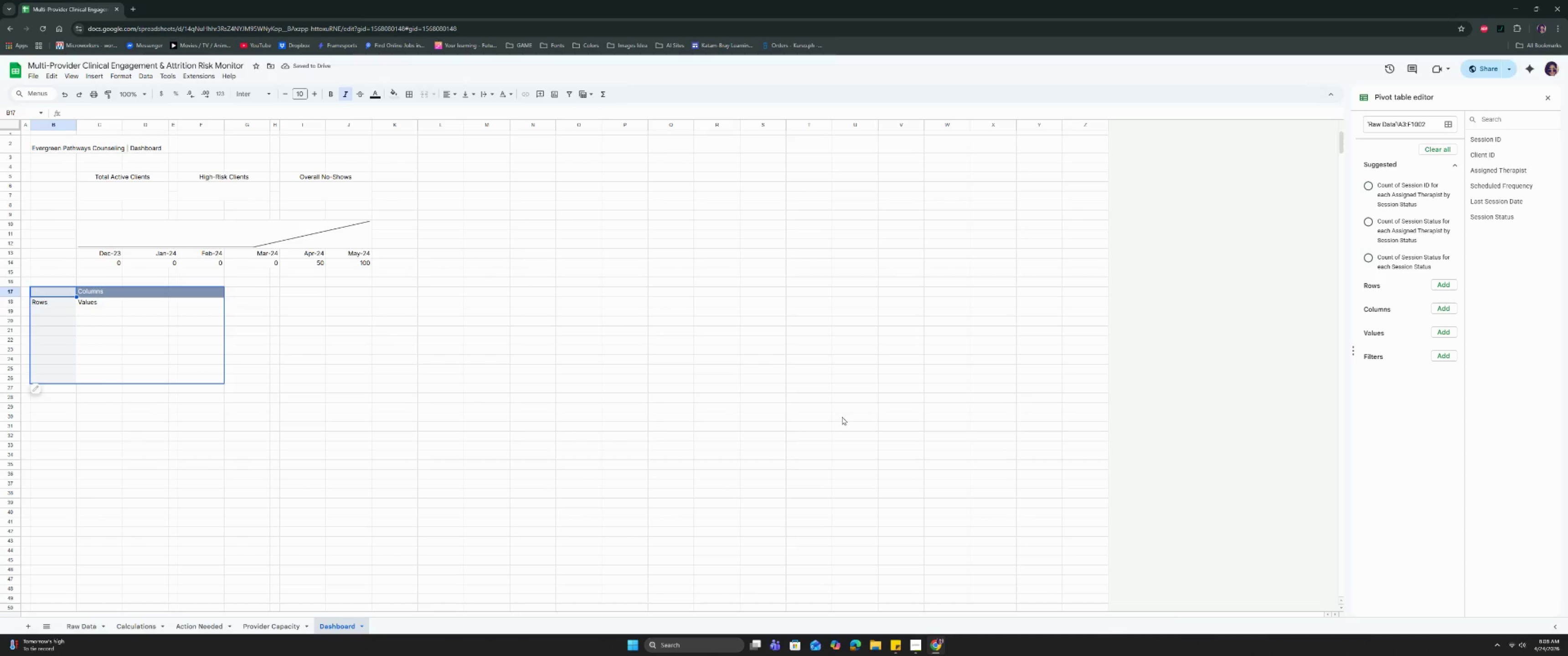 
mouse_move([1488, 157])
 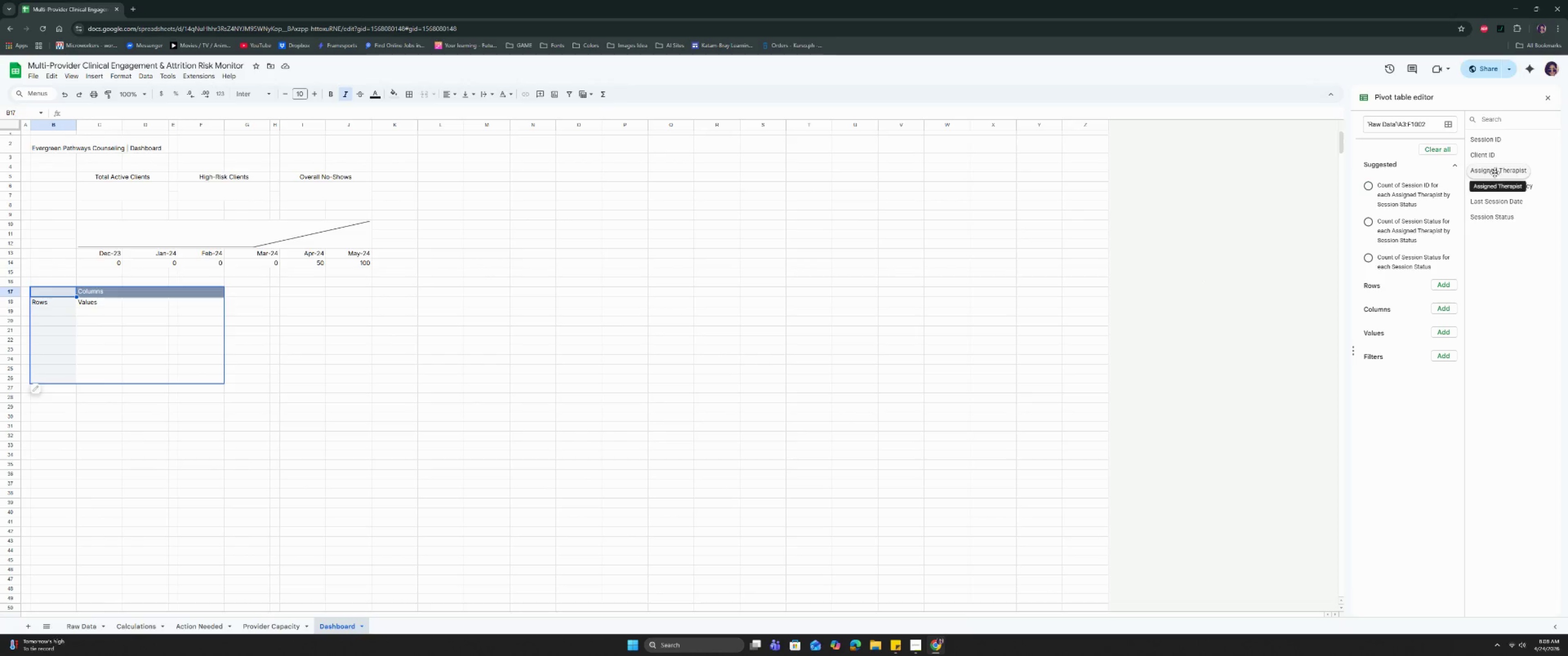 
left_click_drag(start_coordinate=[1495, 173], to_coordinate=[1408, 293])
 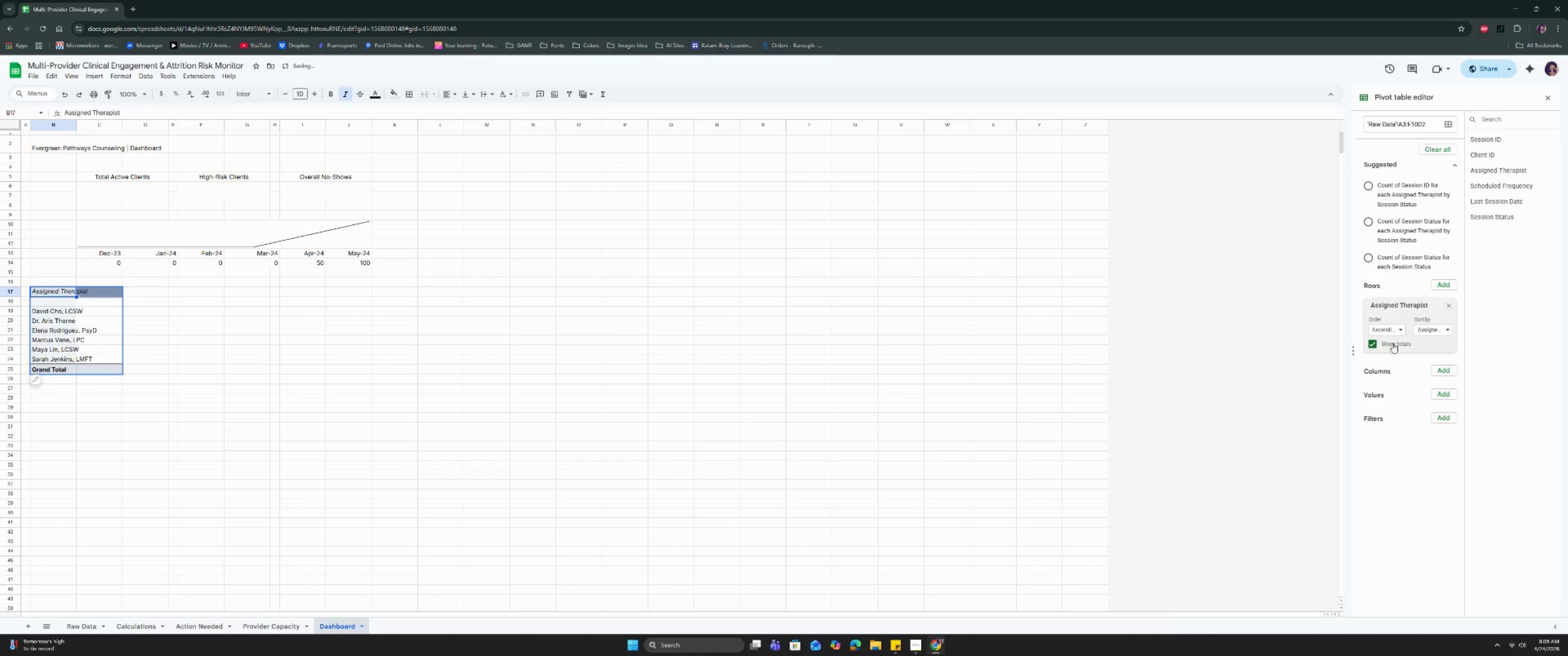 
left_click([1391, 347])
 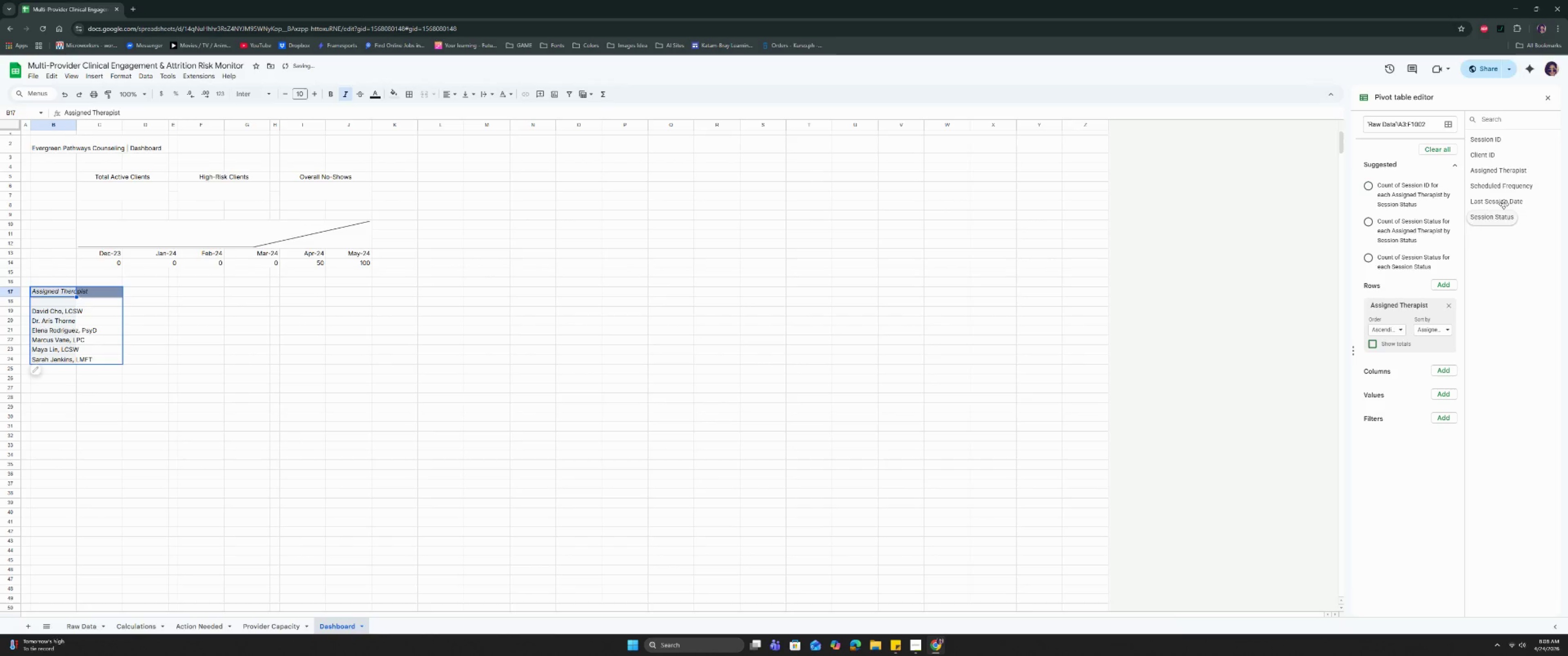 
left_click_drag(start_coordinate=[1515, 172], to_coordinate=[1393, 447])
 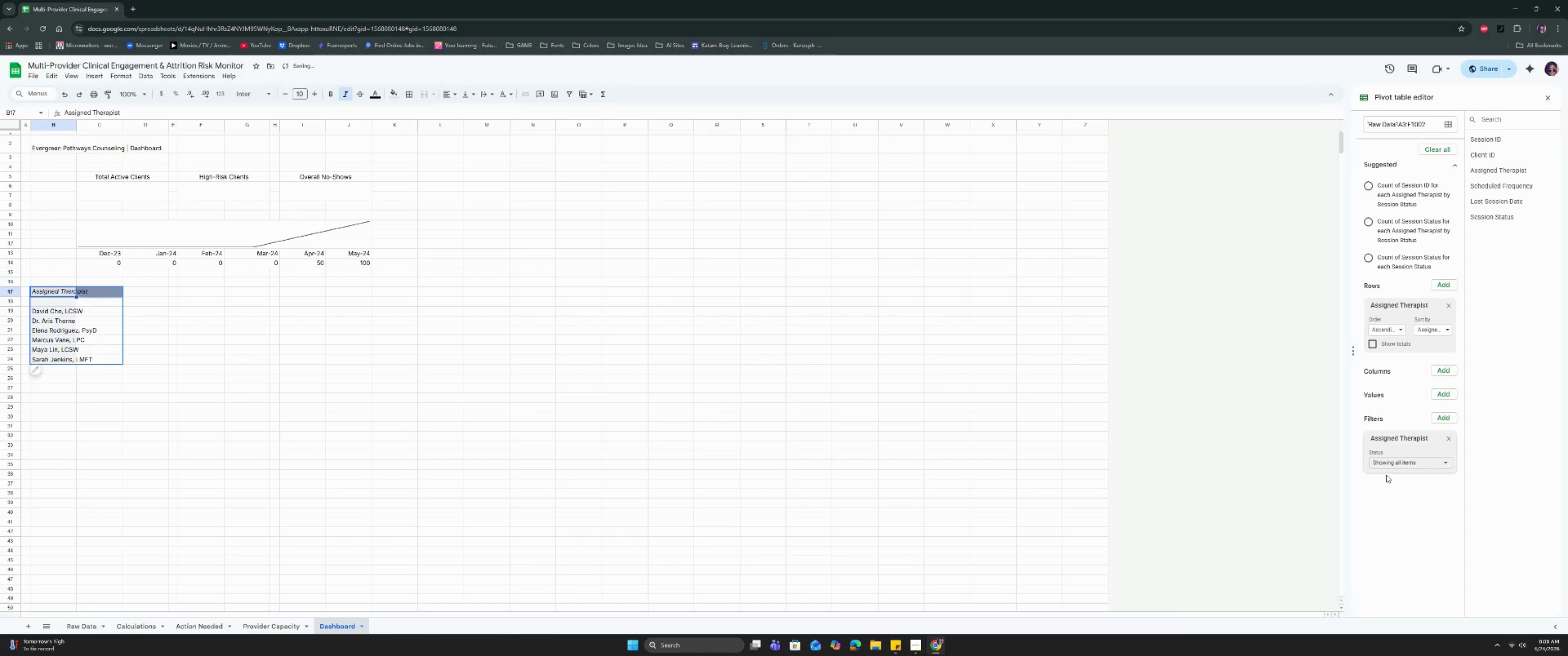 
left_click([1389, 464])
 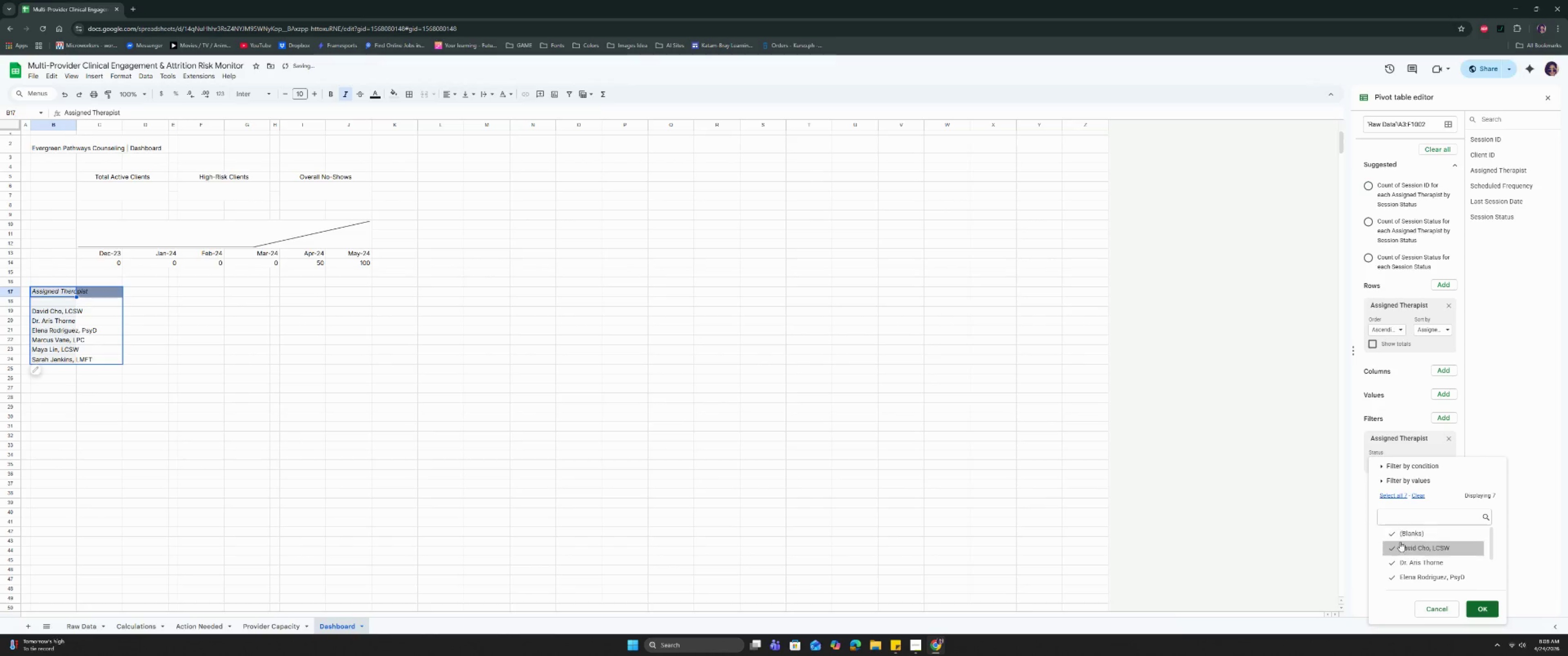 
left_click([1401, 534])
 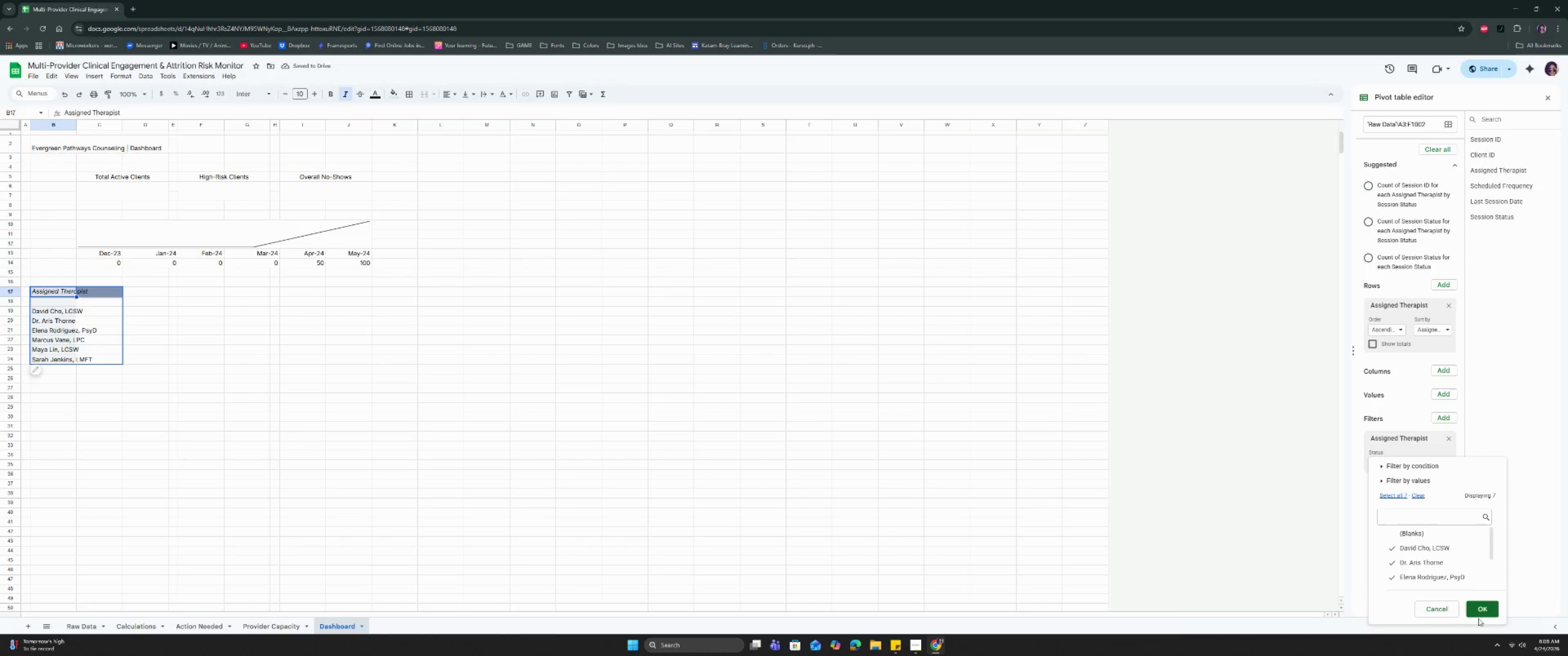 
left_click([1479, 611])
 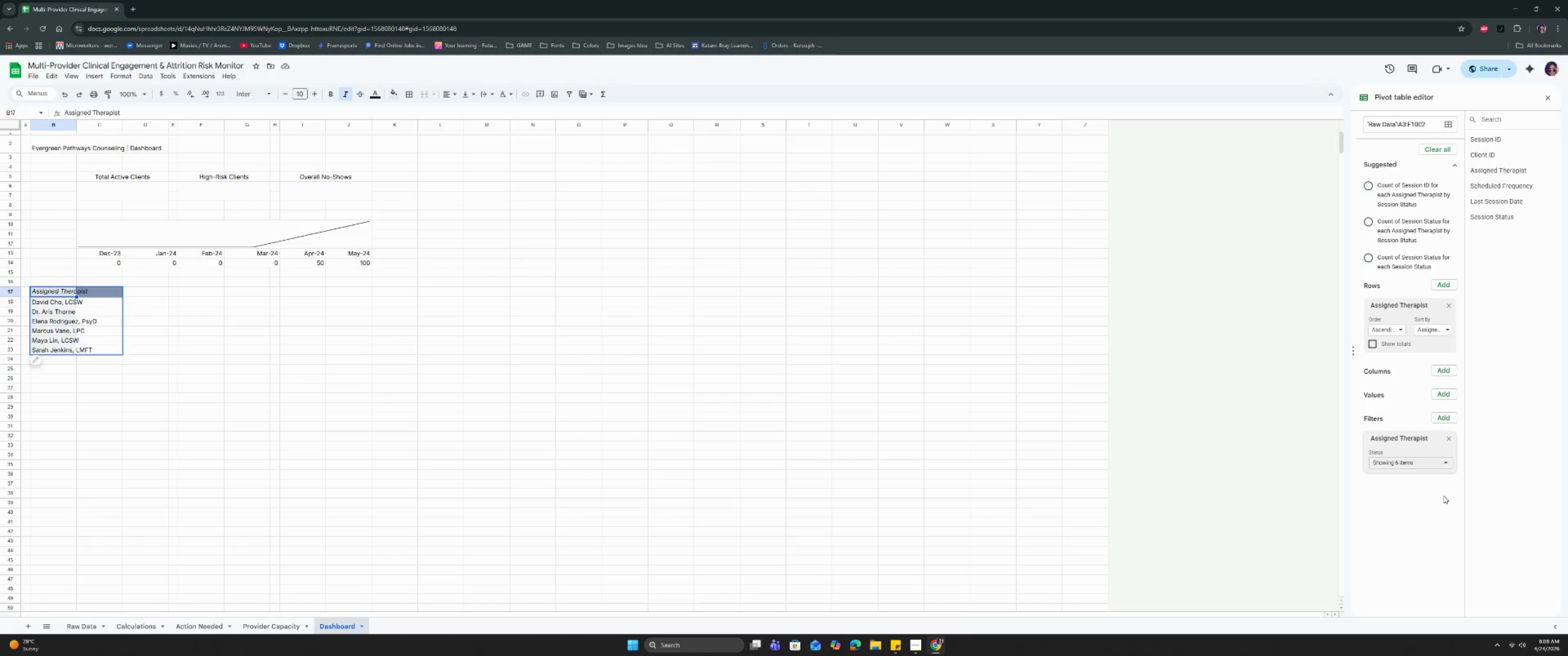 
wait(25.4)
 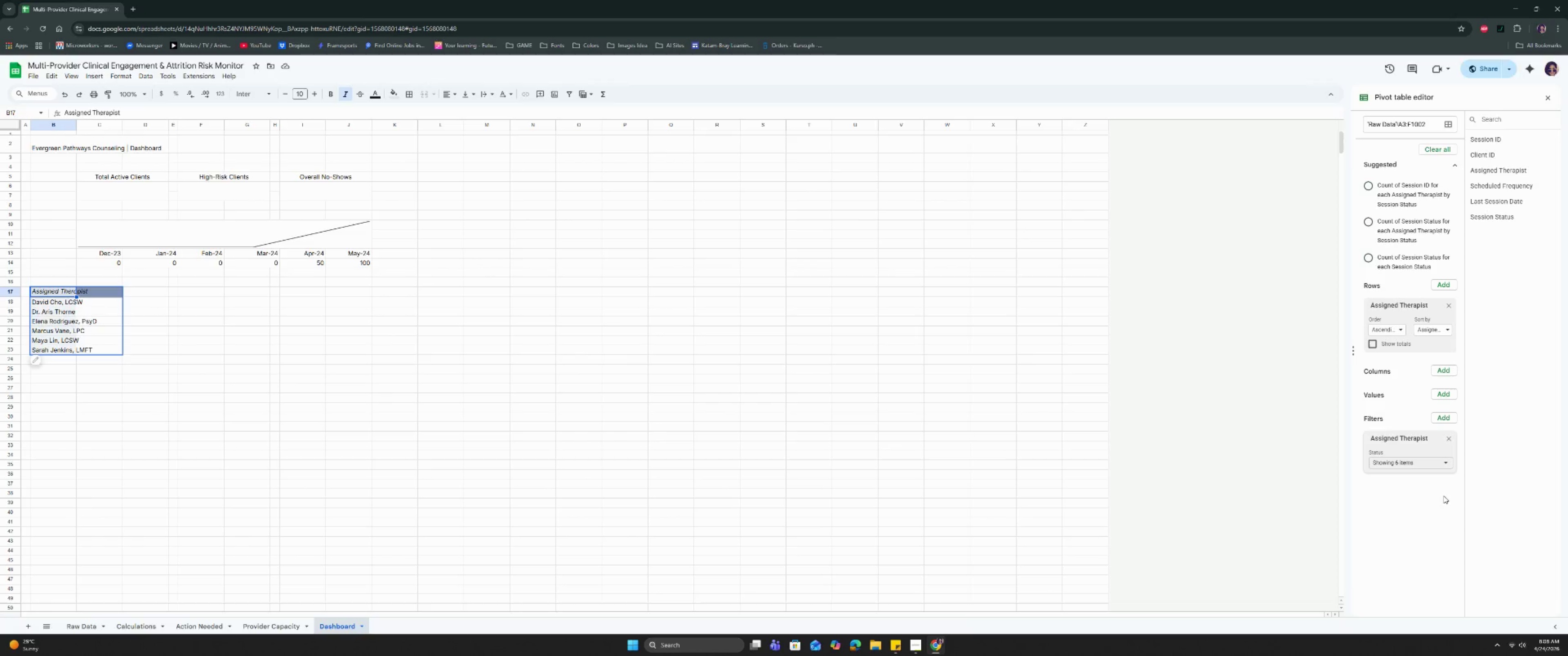 
mouse_move([1514, 195])
 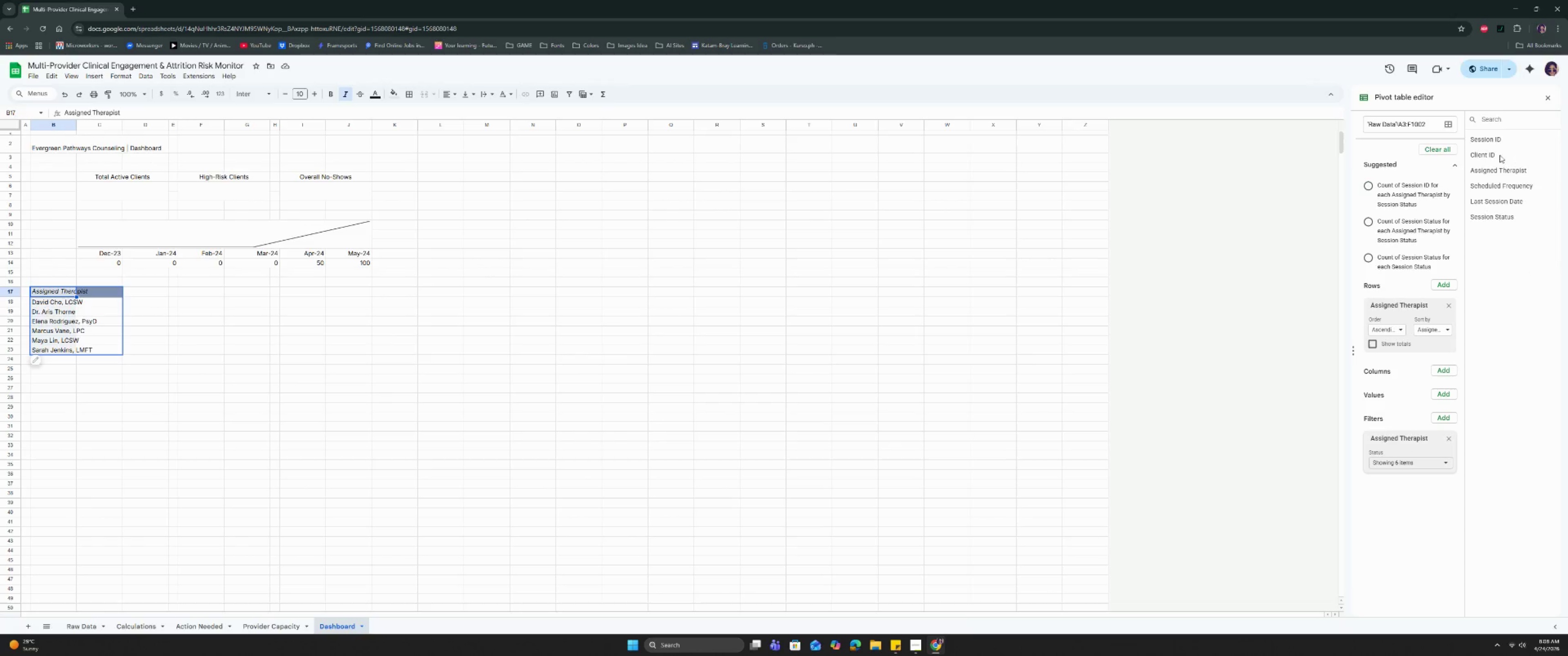 
left_click_drag(start_coordinate=[1488, 153], to_coordinate=[1388, 422])
 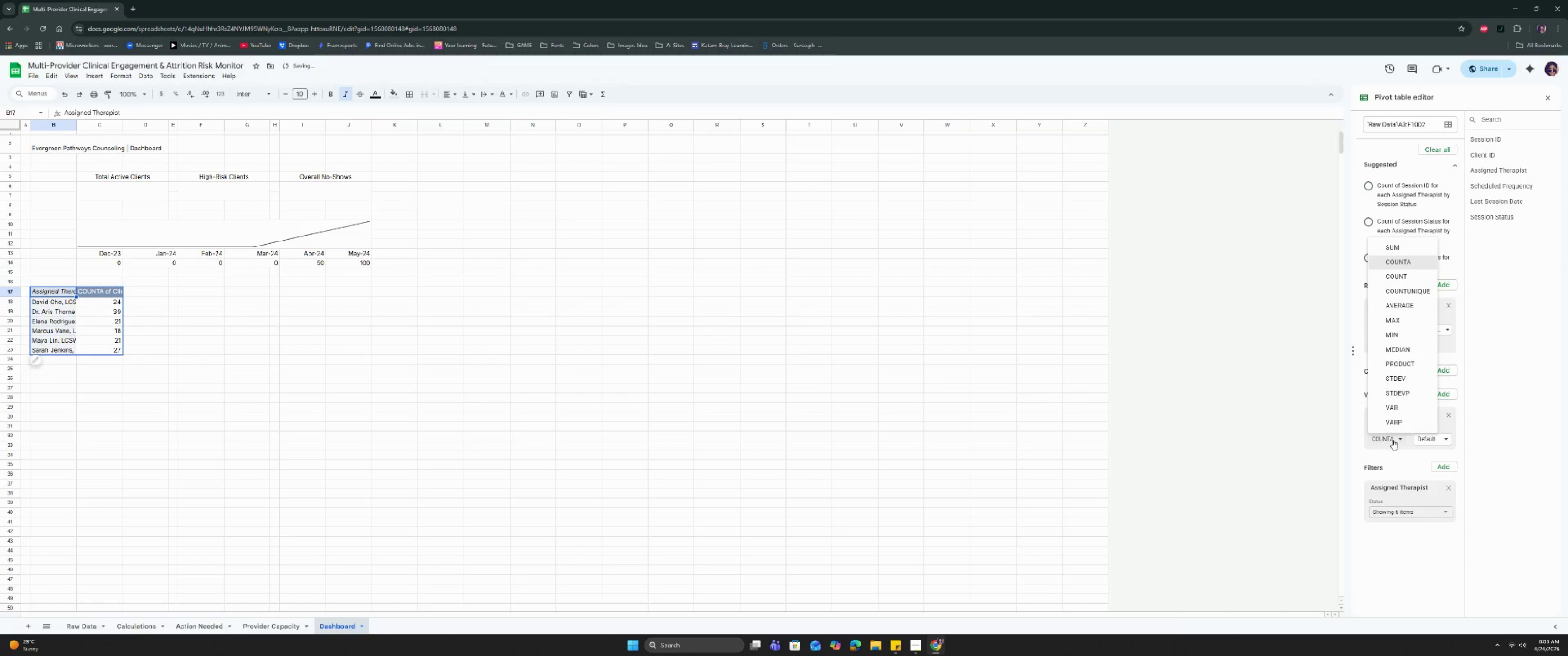 
left_click([1393, 440])
 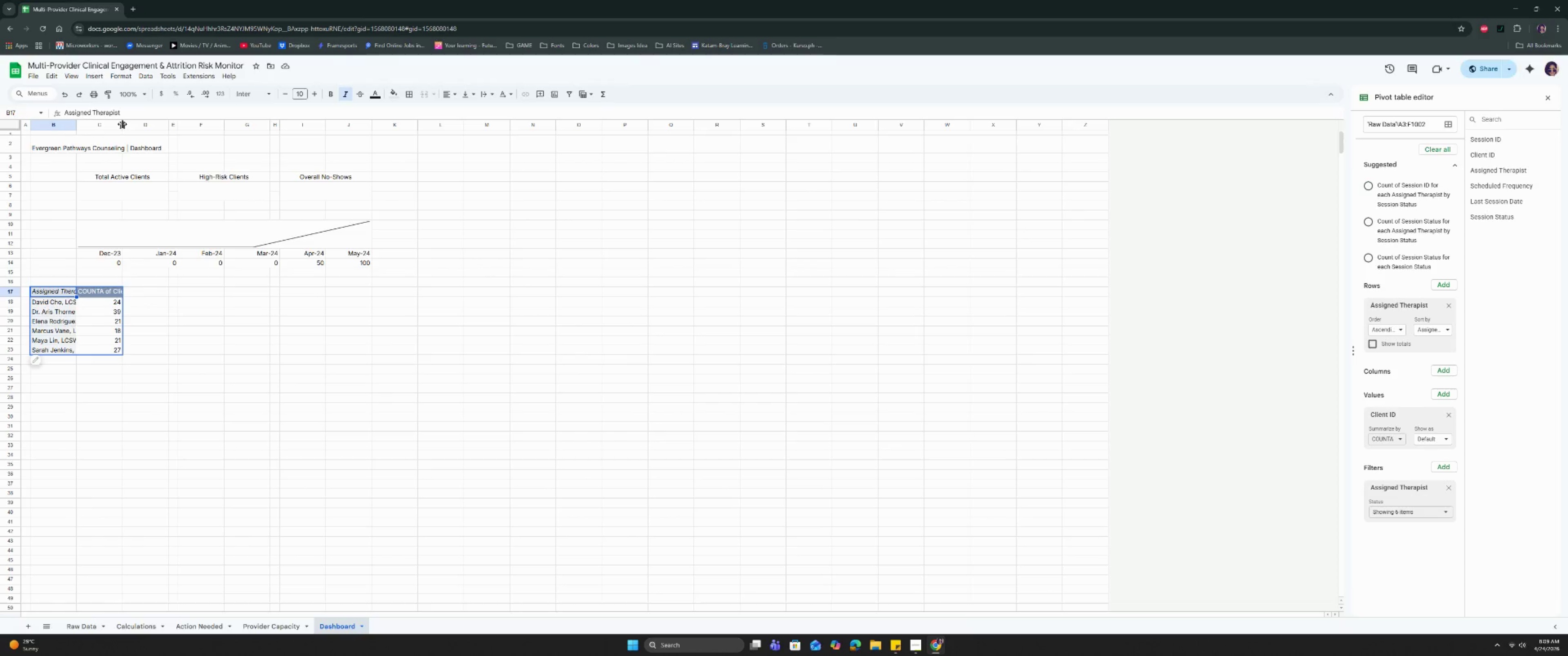 
wait(7.48)
 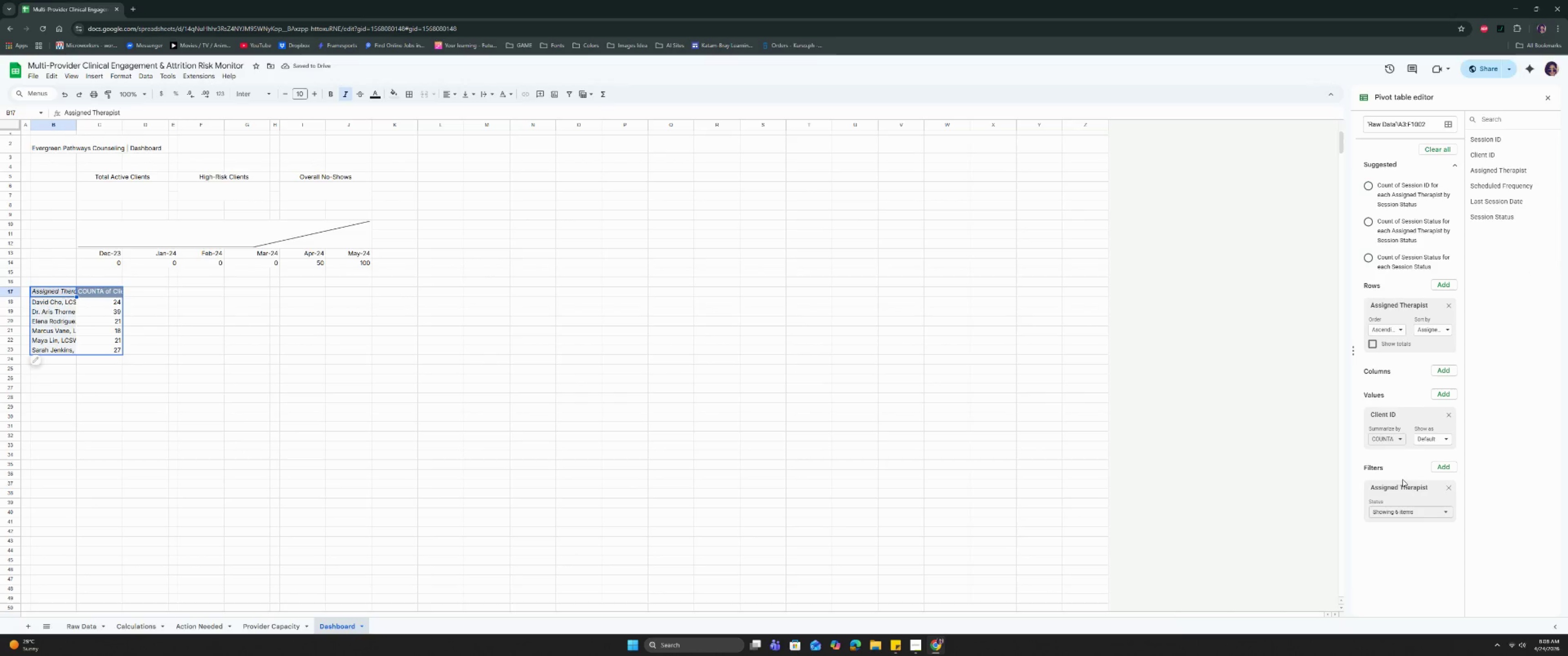 
double_click([122, 124])
 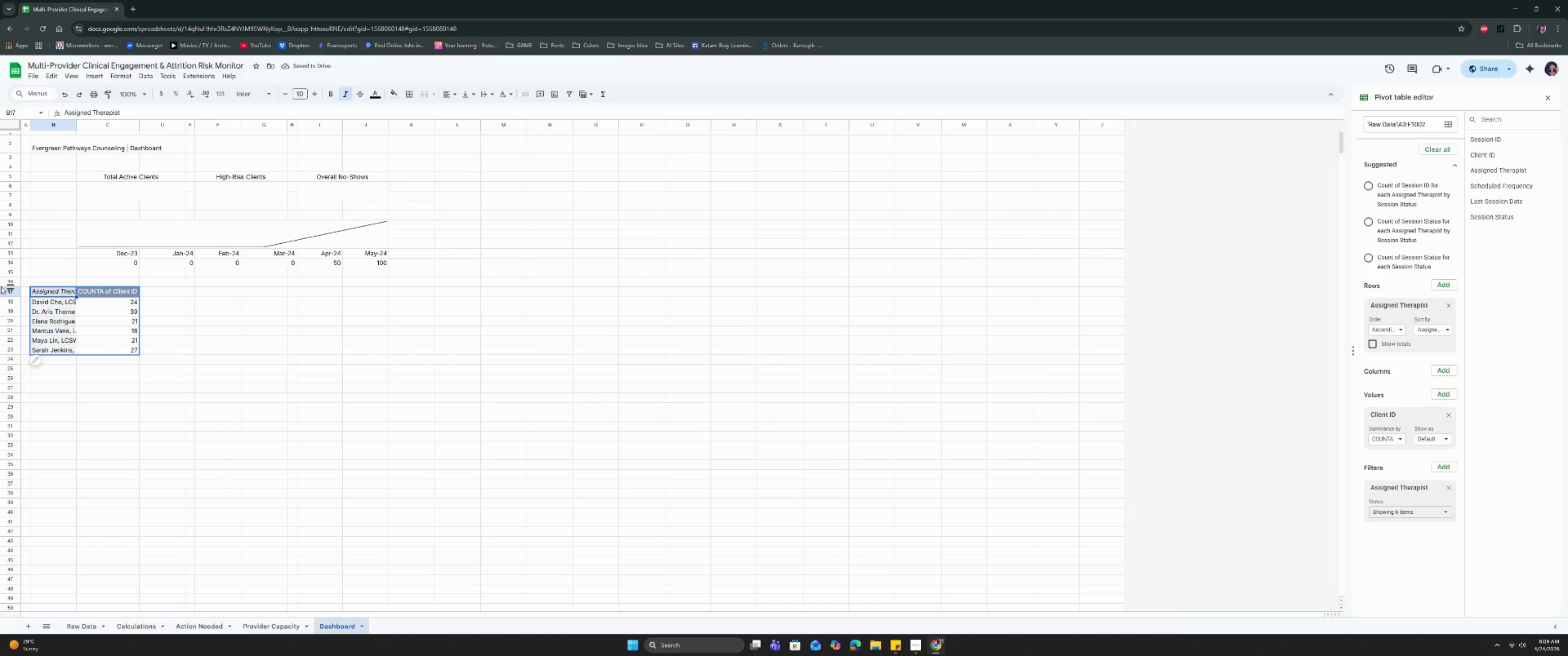 
wait(5.48)
 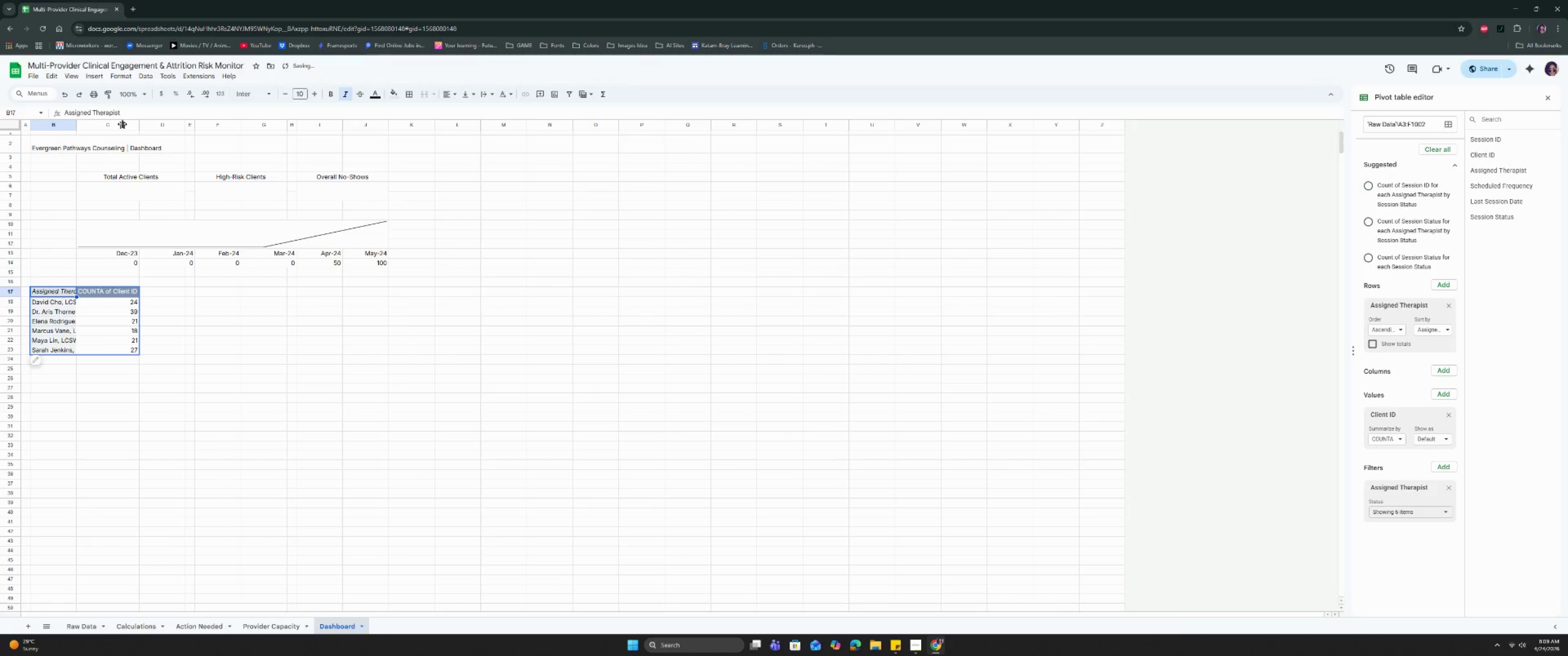 
double_click([57, 290])
 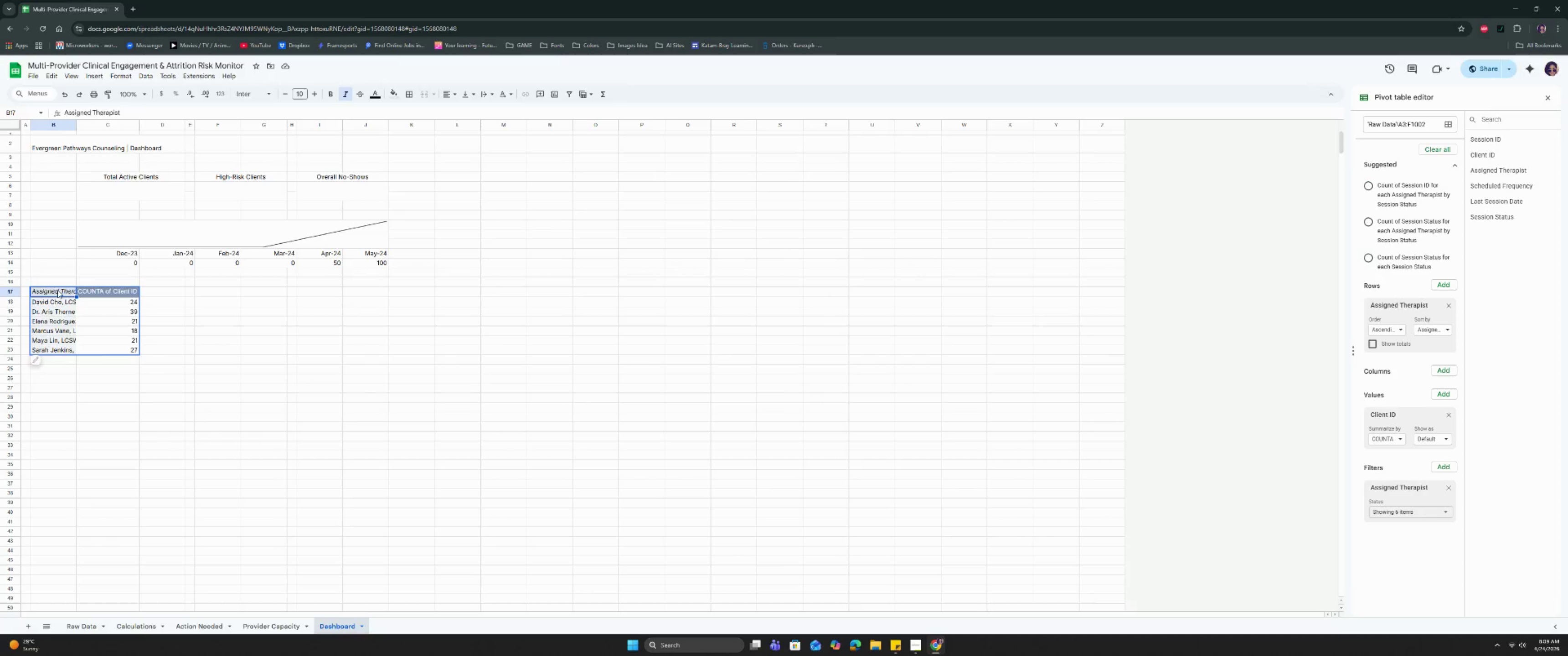 
triple_click([57, 290])
 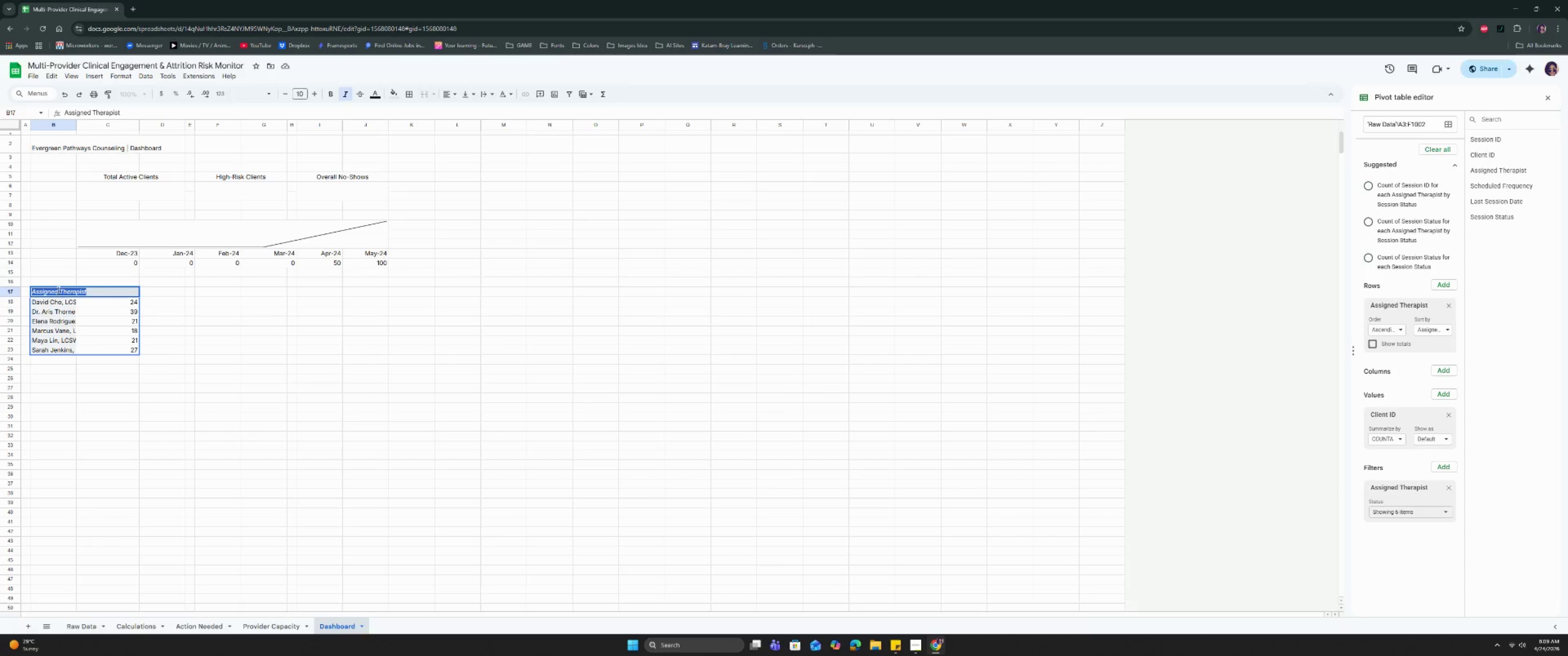 
type(Therapist)
 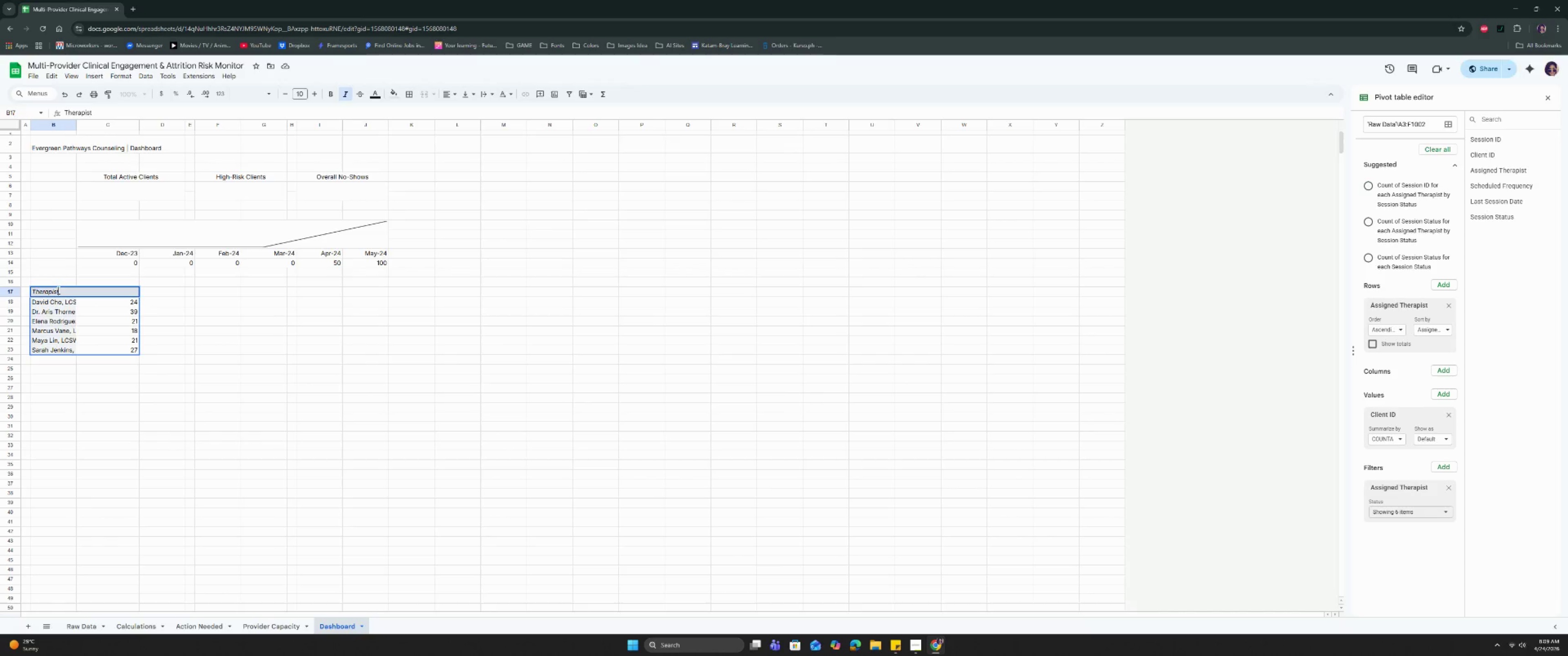 
key(Enter)
 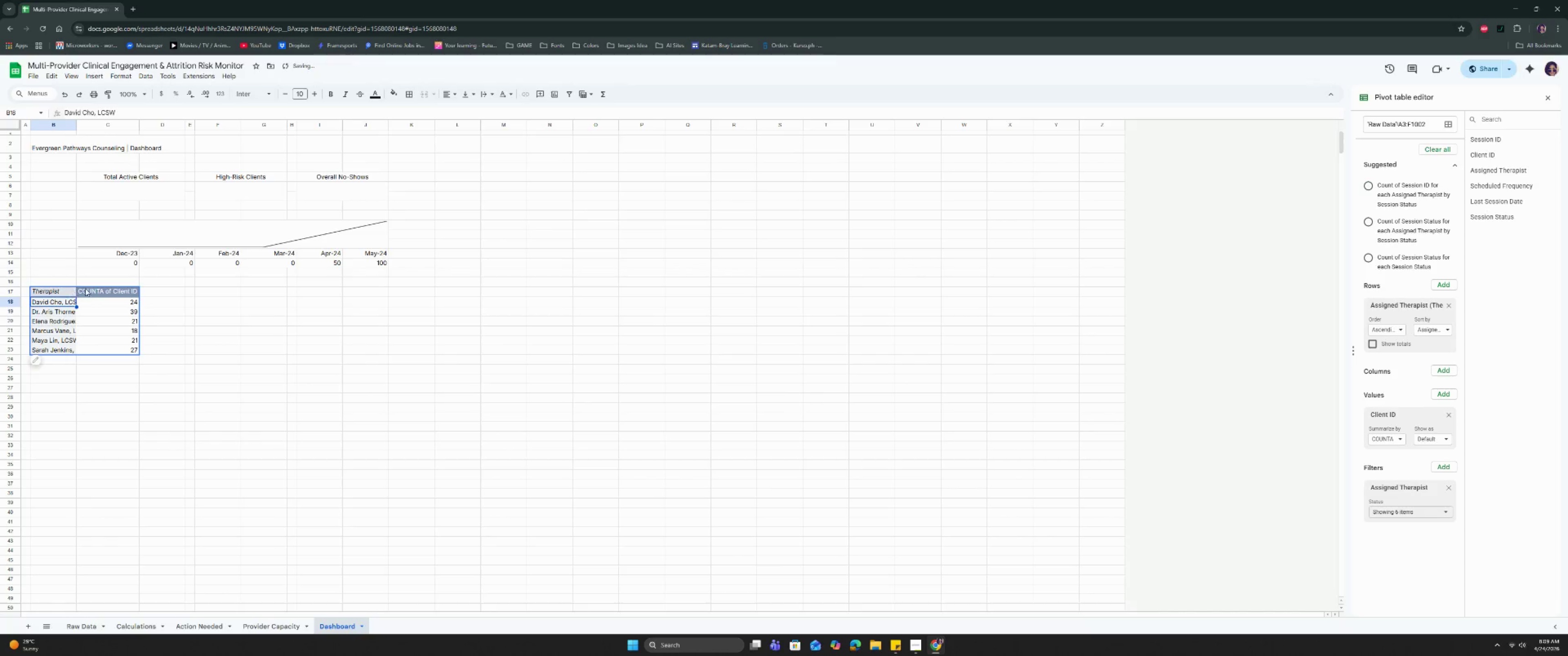 
double_click([95, 290])
 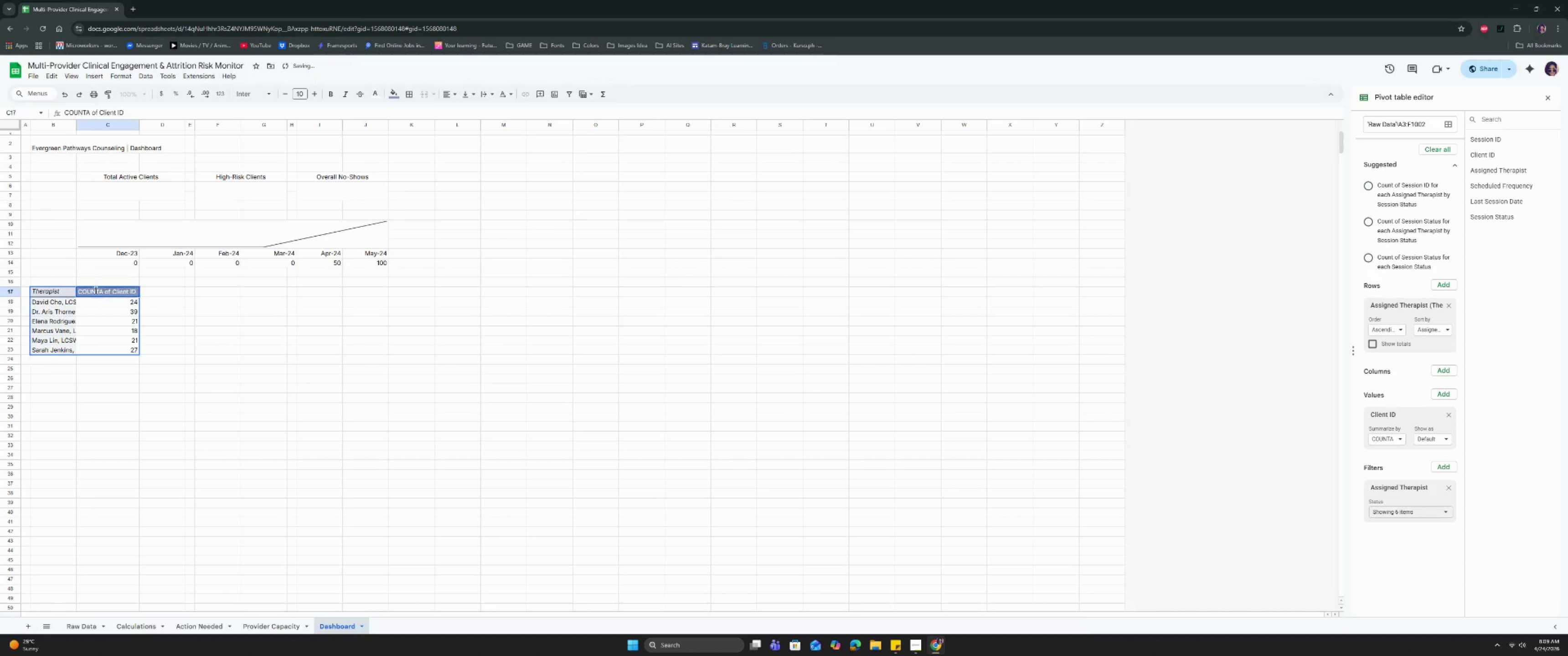 
triple_click([95, 290])
 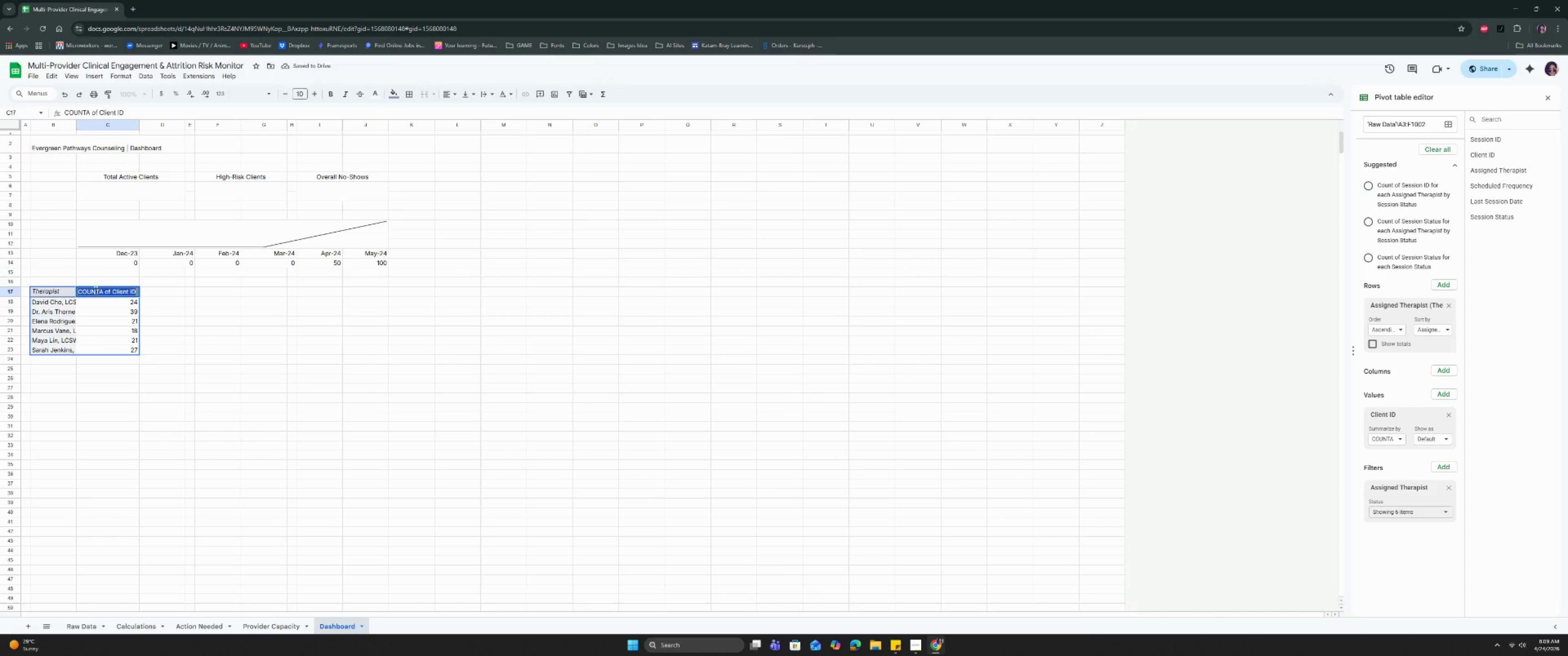 
type(Active Clients)
 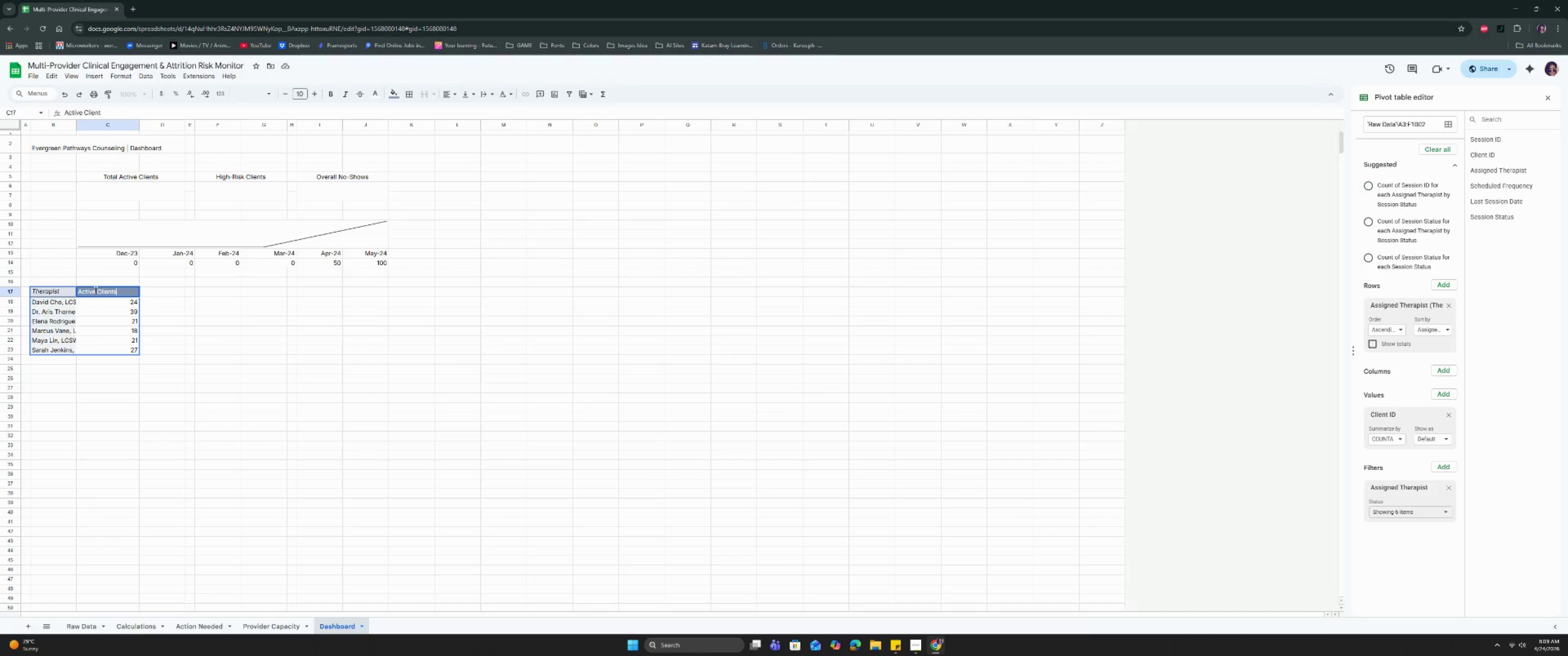 
key(Enter)
 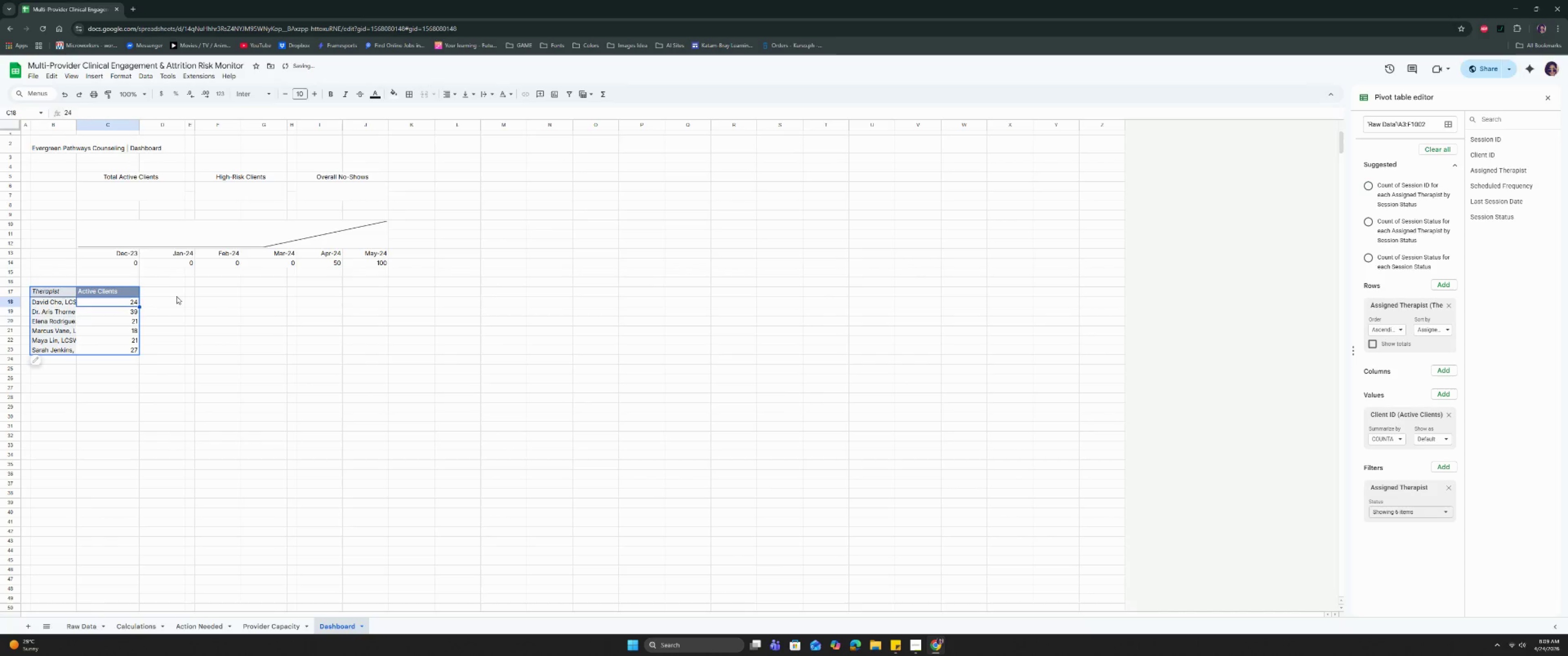 
left_click([160, 295])
 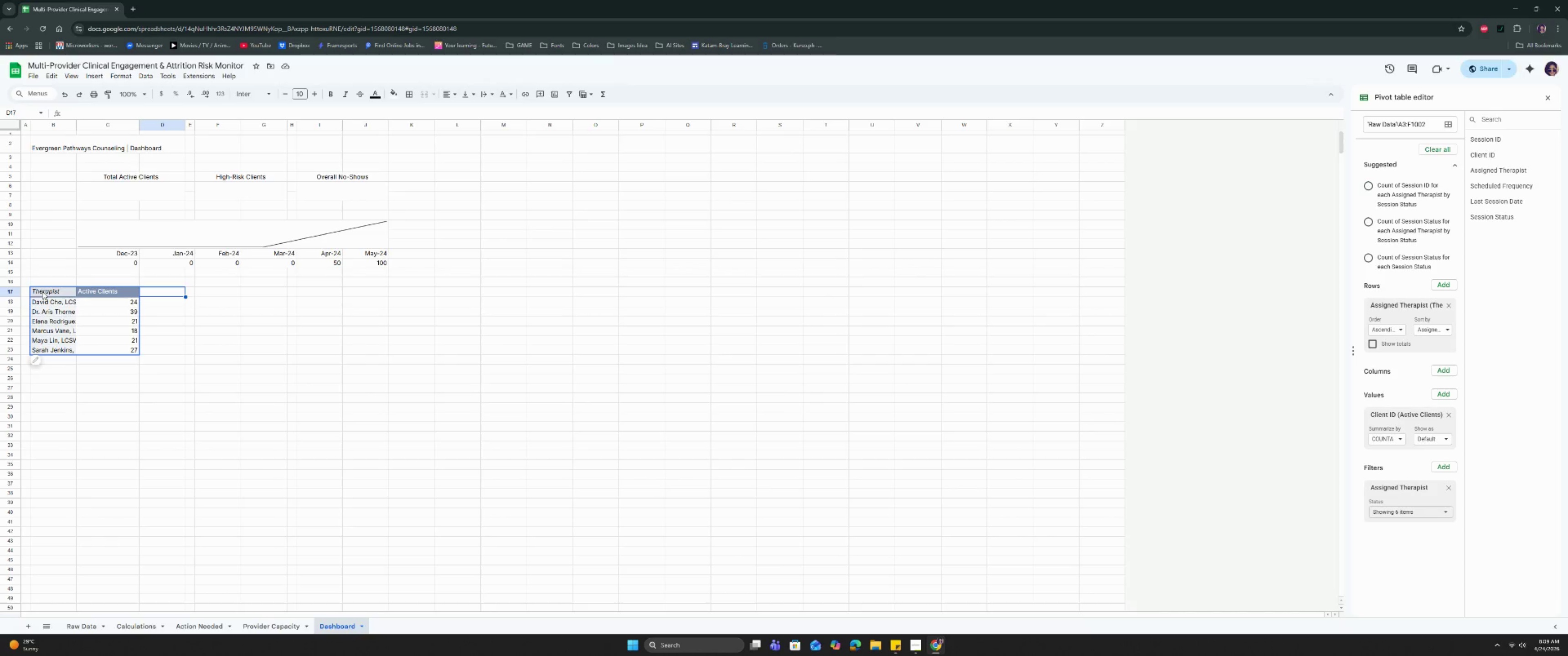 
wait(9.18)
 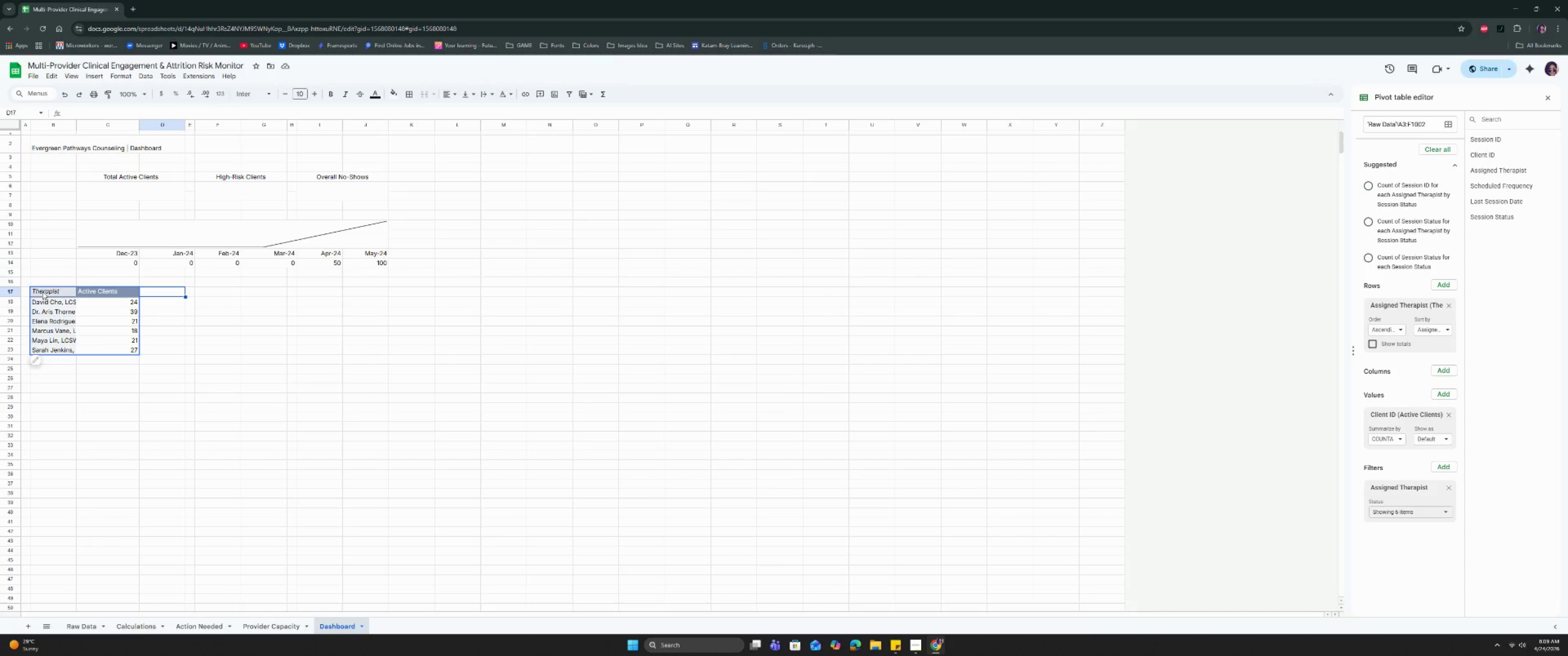 
left_click([920, 643])